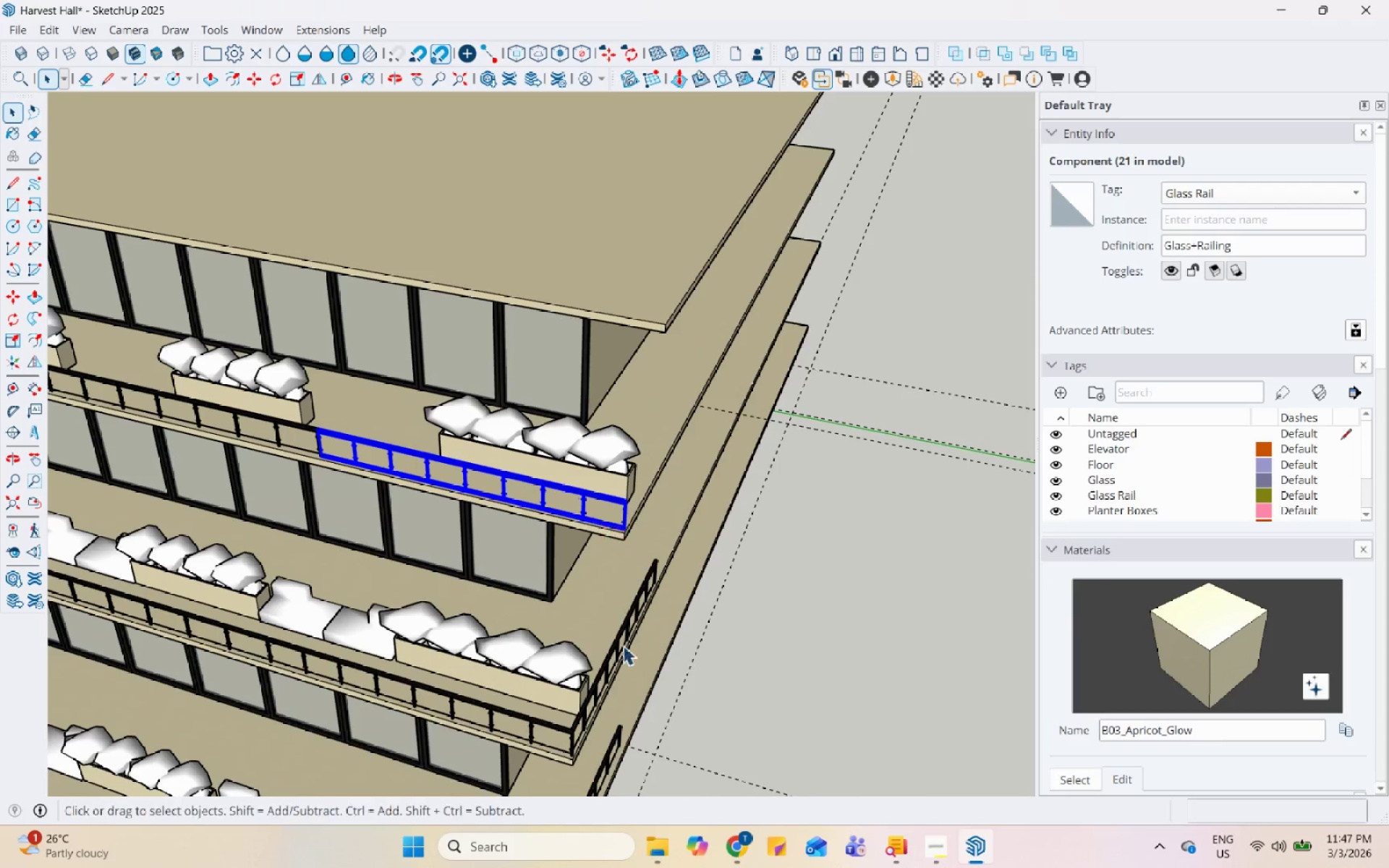 
left_click([621, 645])
 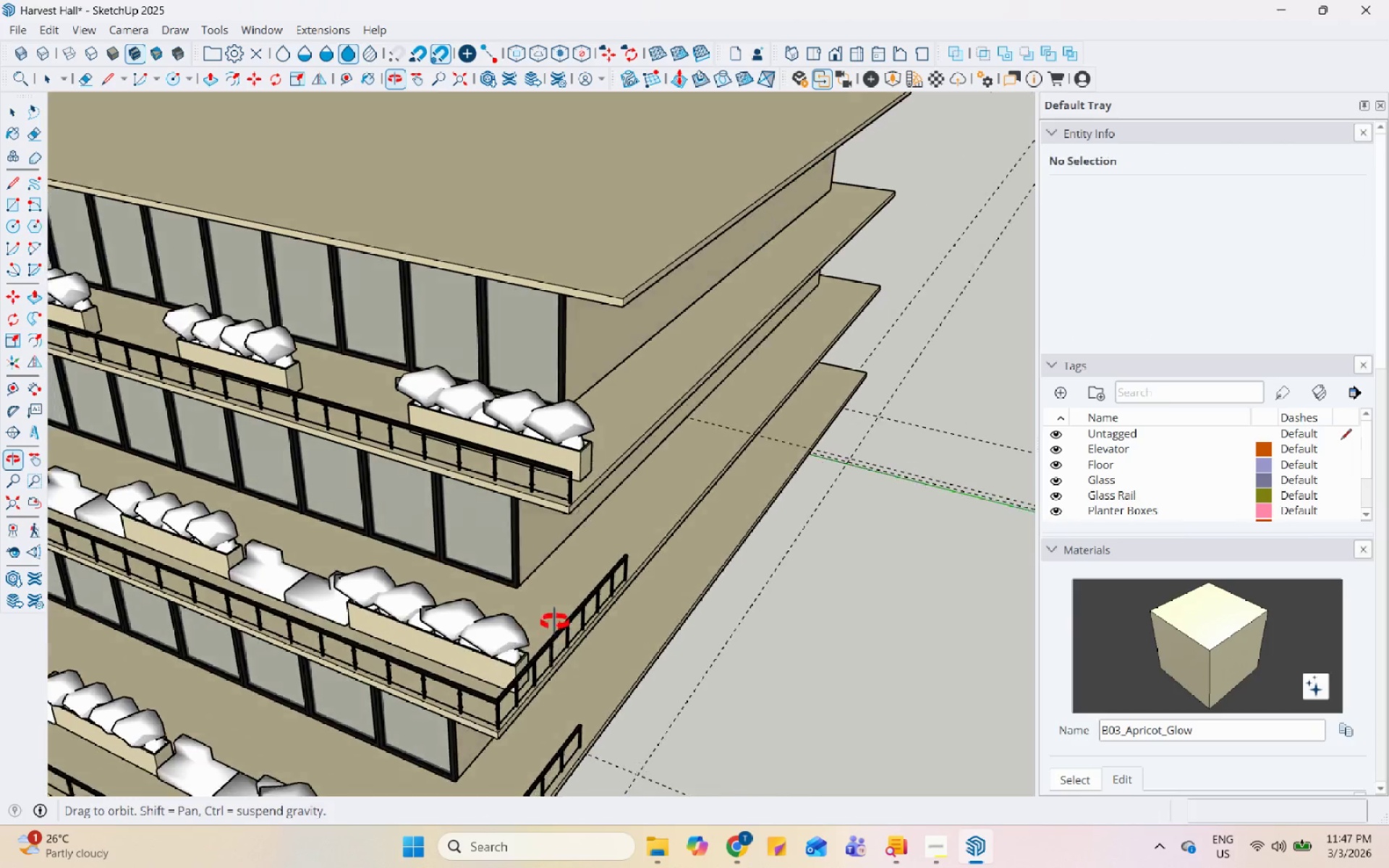 
scroll: coordinate [632, 527], scroll_direction: down, amount: 11.0
 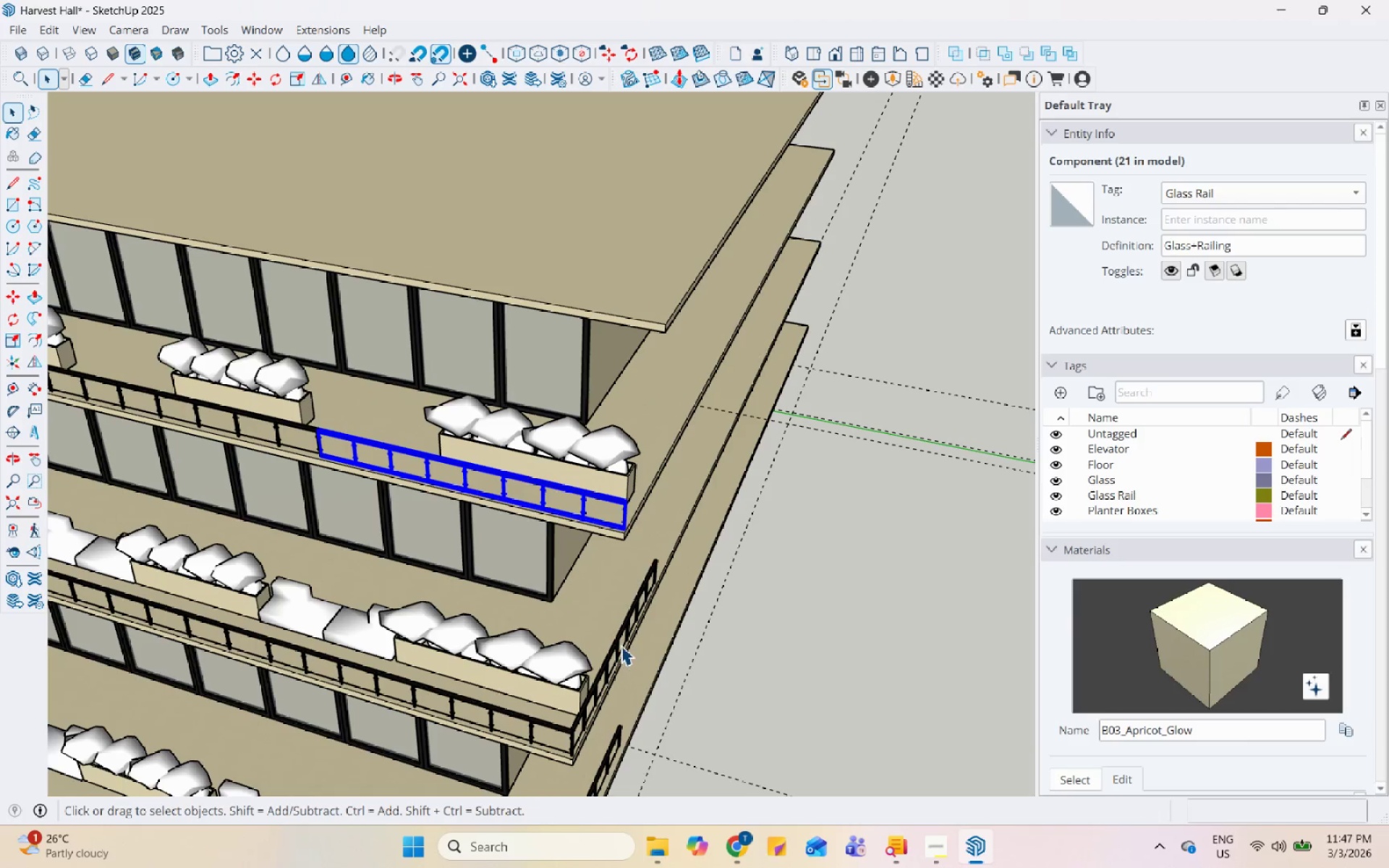 
left_click_drag(start_coordinate=[524, 667], to_coordinate=[524, 671])
 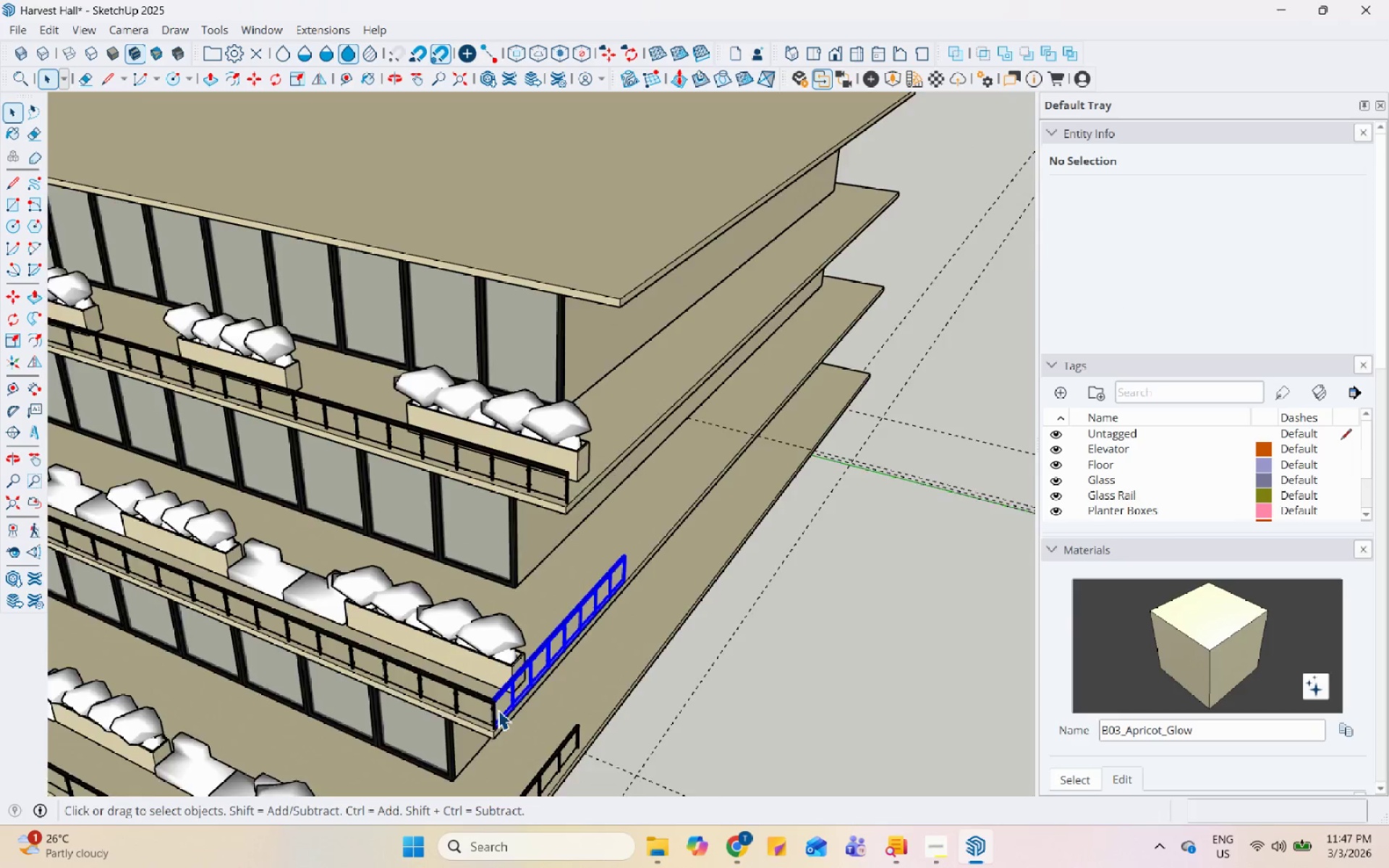 
scroll: coordinate [492, 686], scroll_direction: up, amount: 24.0
 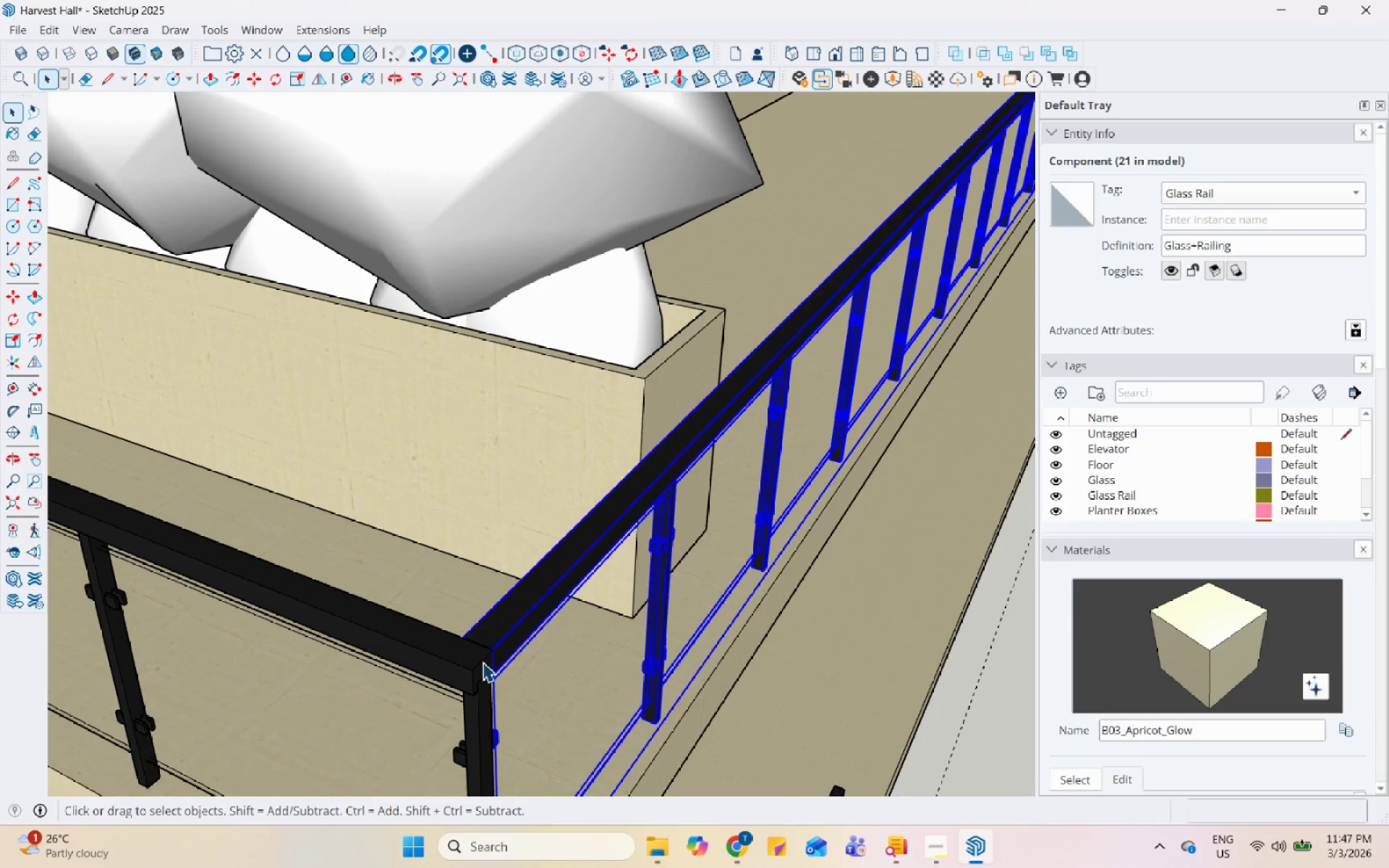 
key(M)
 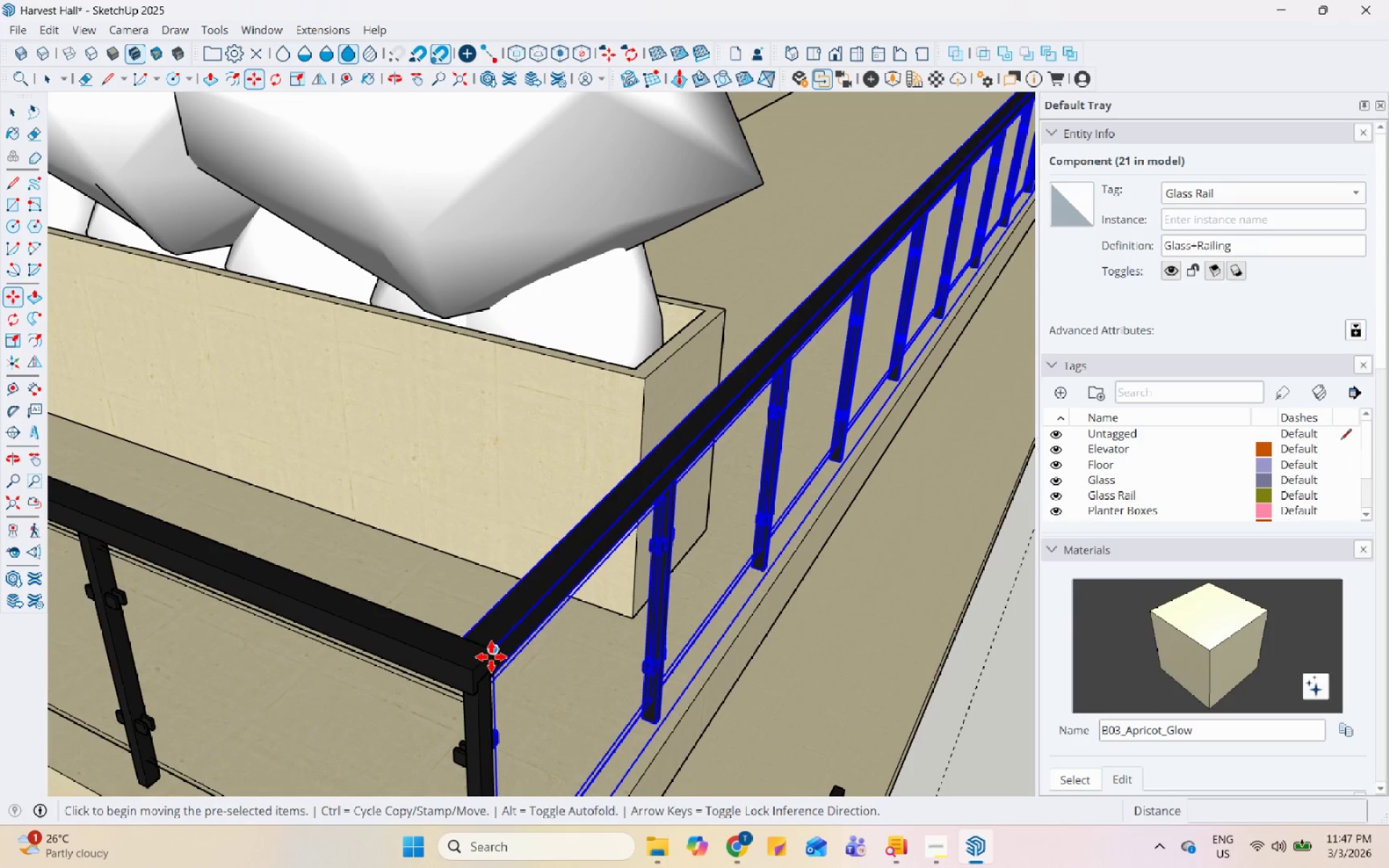 
key(Control+ControlLeft)
 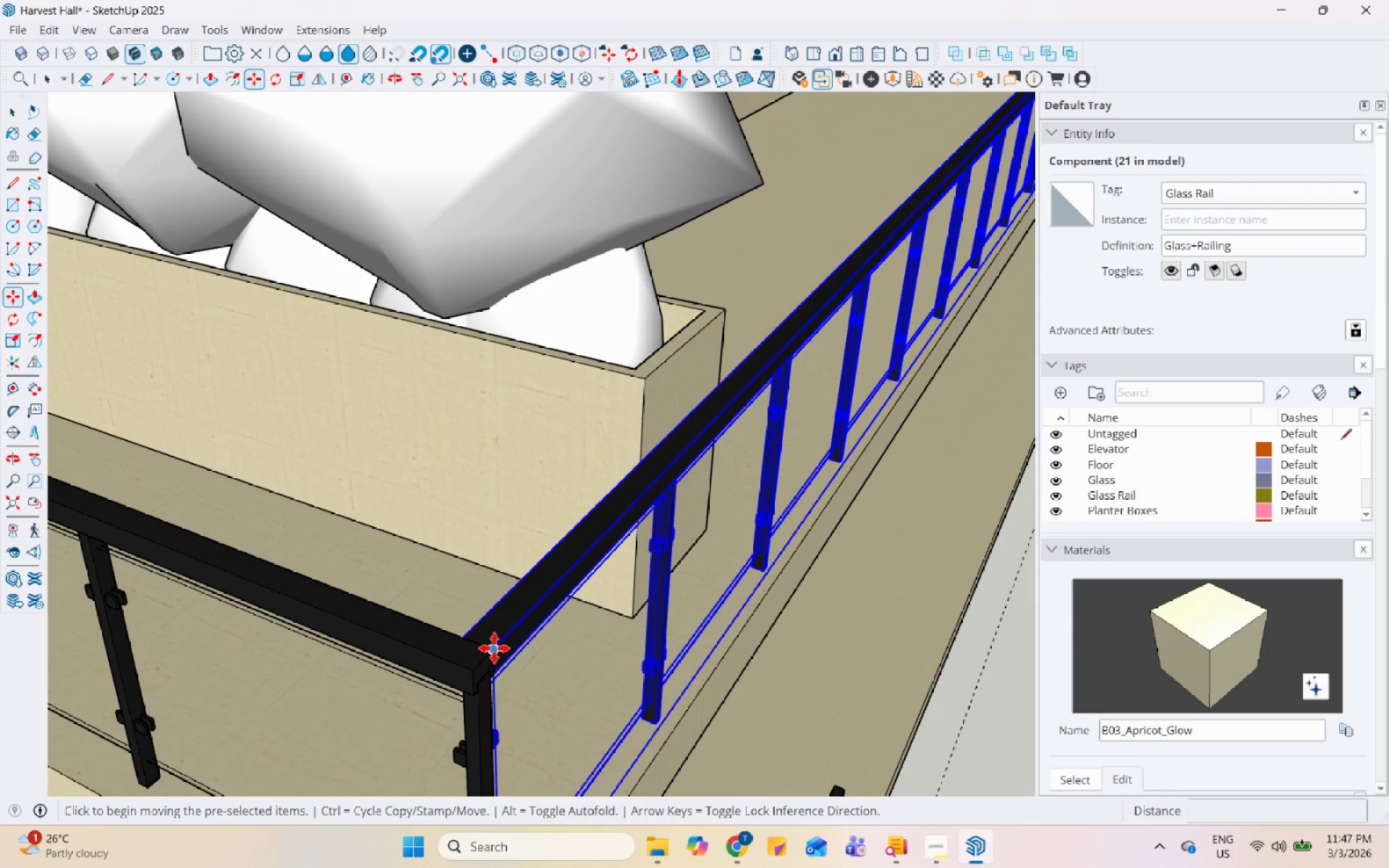 
left_click_drag(start_coordinate=[494, 648], to_coordinate=[500, 642])
 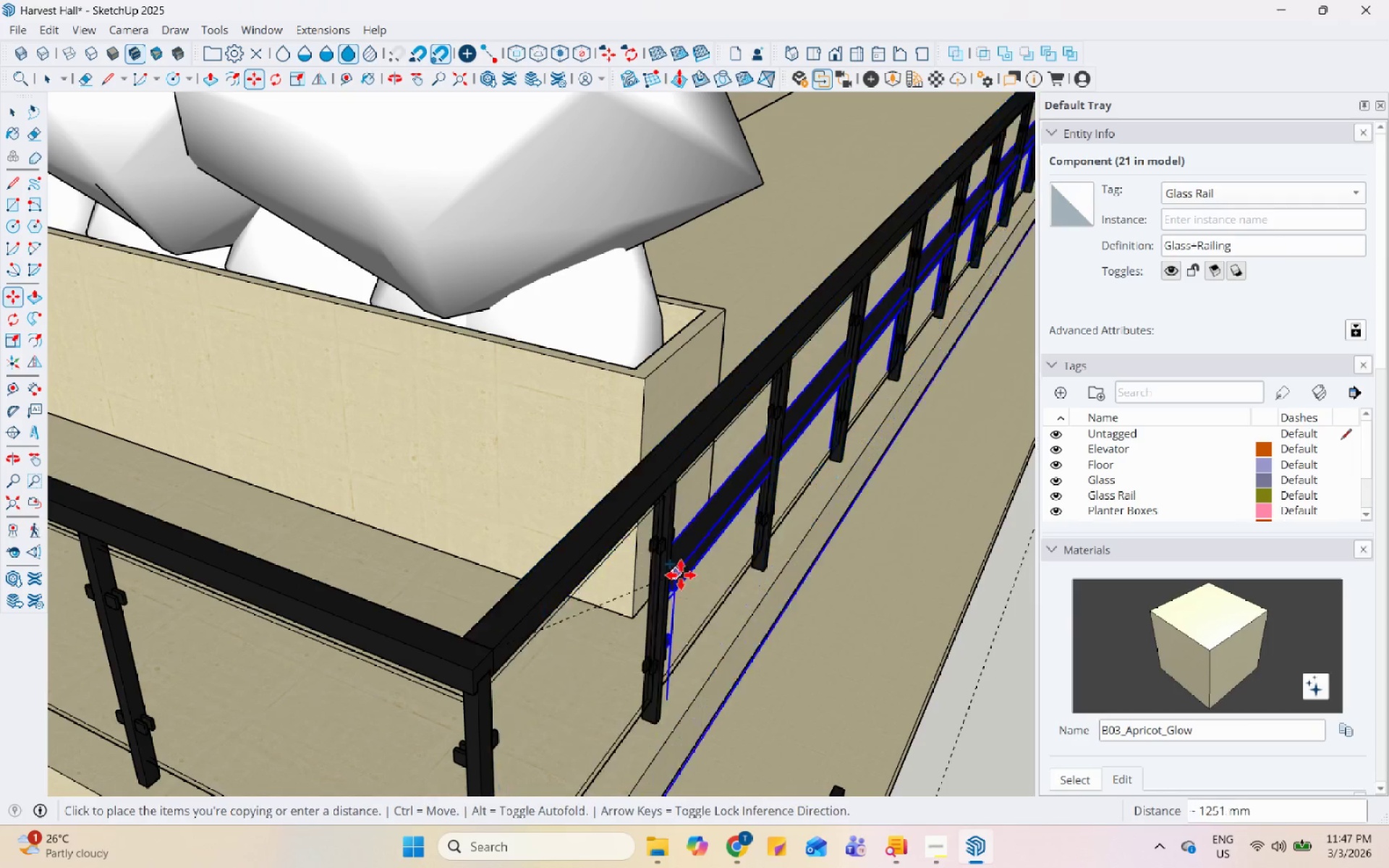 
scroll: coordinate [587, 319], scroll_direction: down, amount: 7.0
 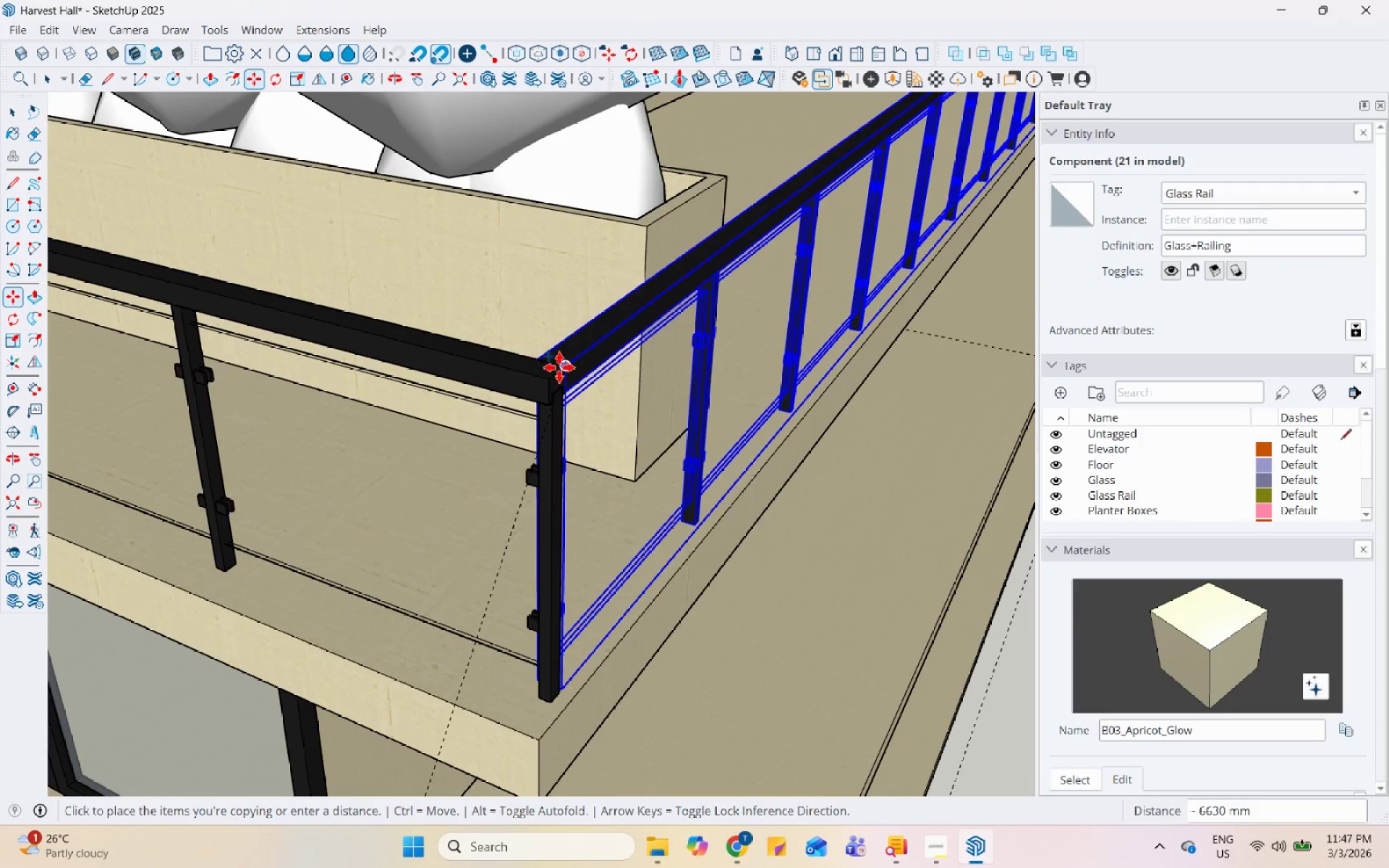 
left_click([559, 367])
 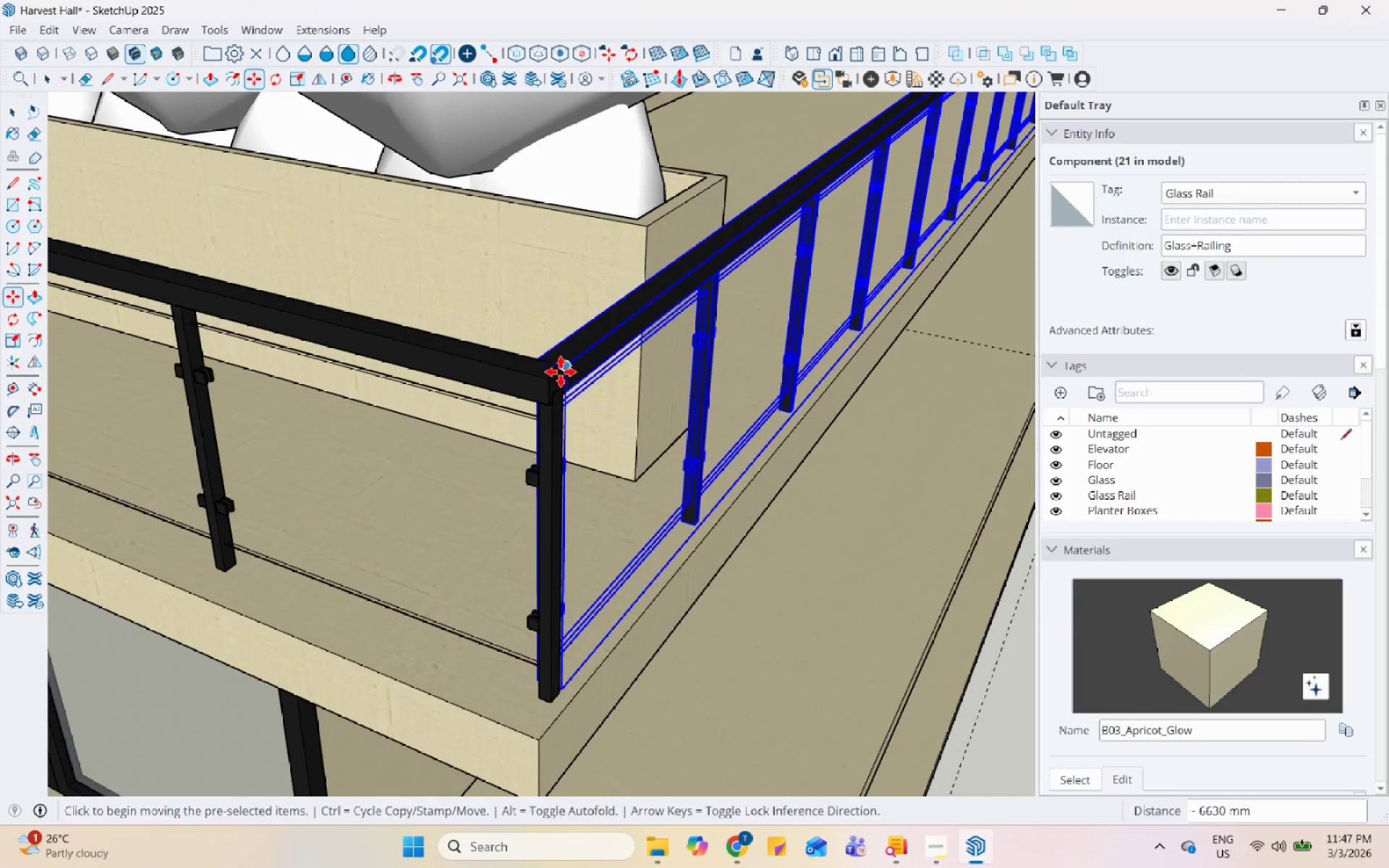 
key(Space)
 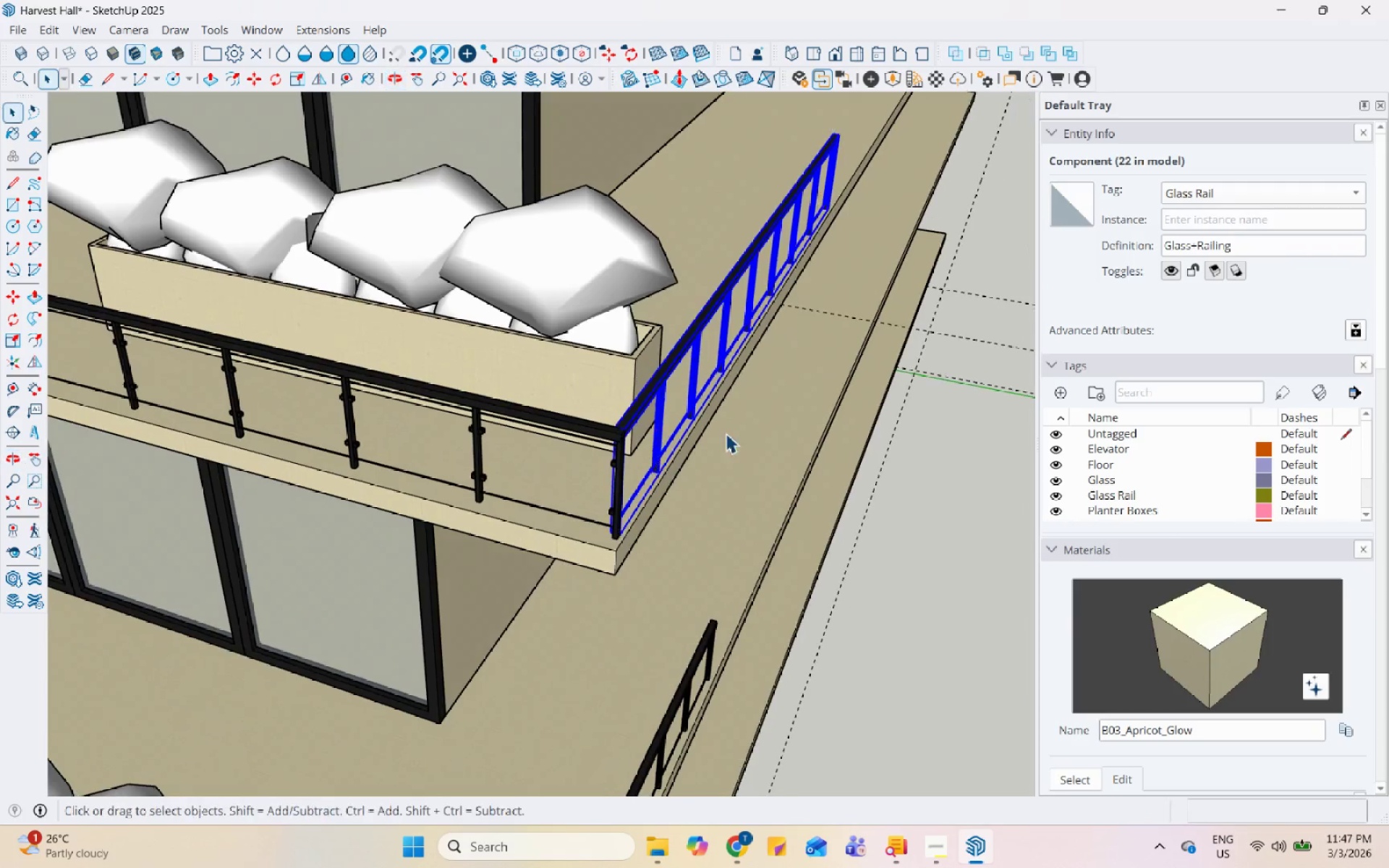 
scroll: coordinate [800, 464], scroll_direction: down, amount: 30.0
 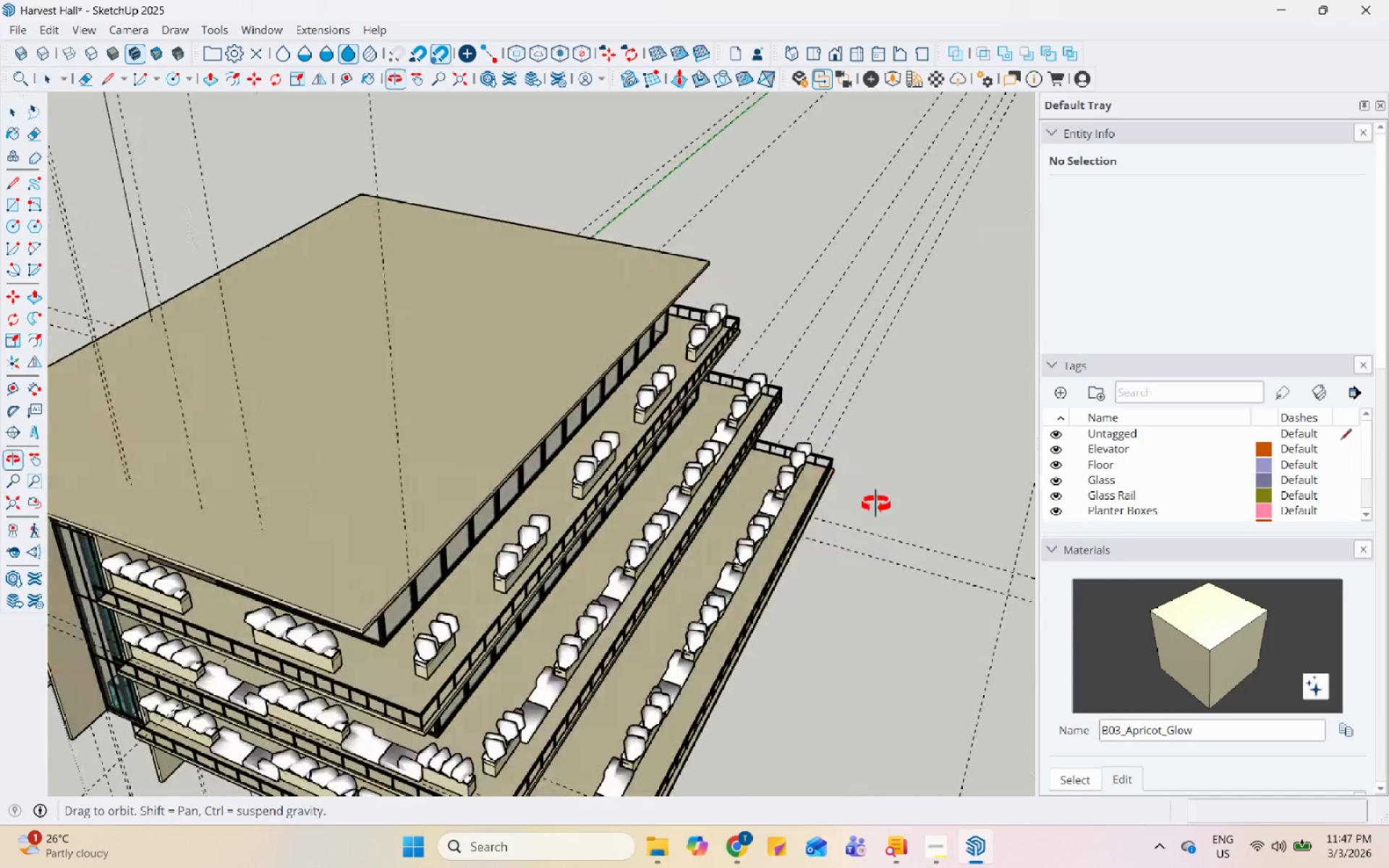 
left_click([436, 587])
 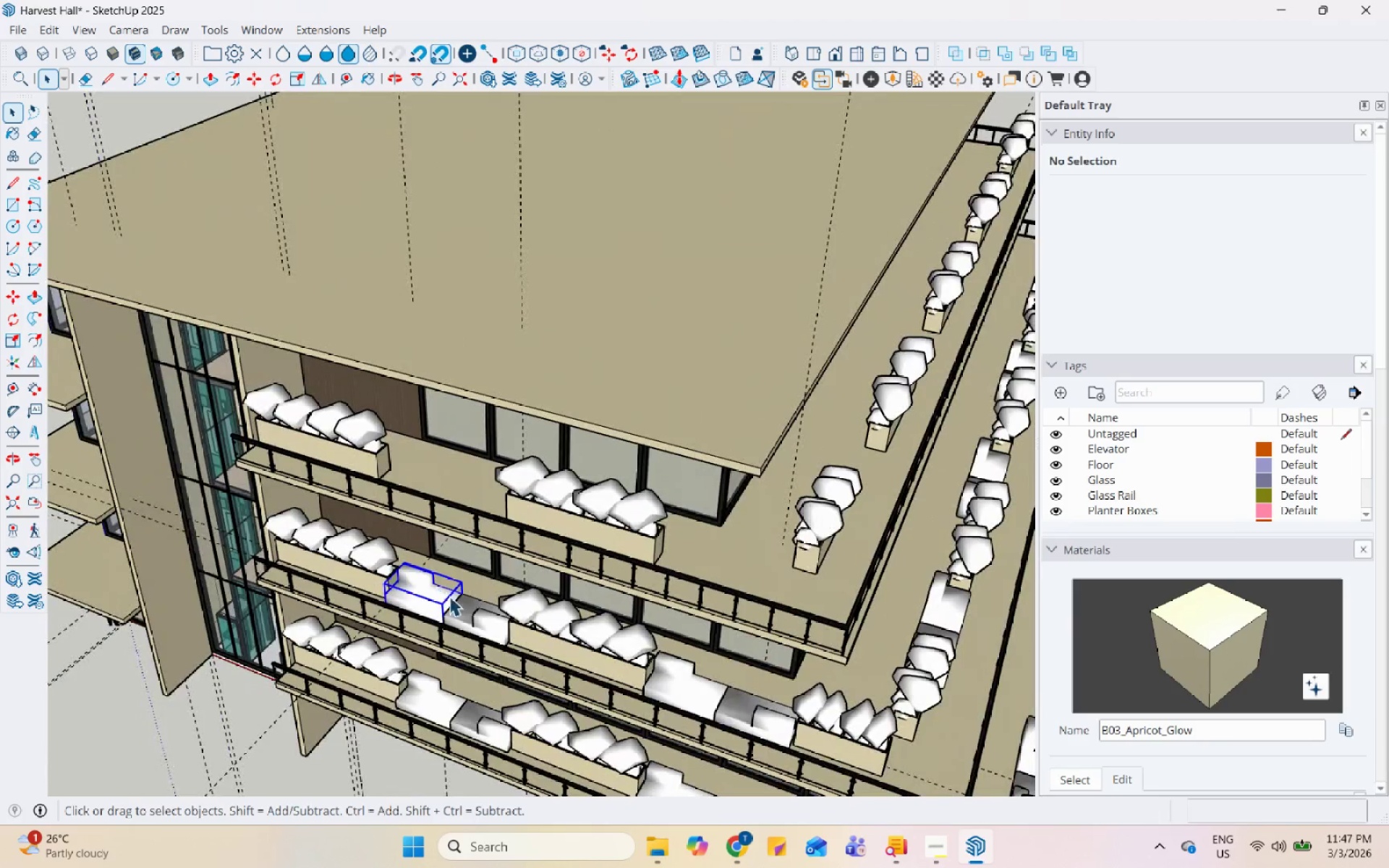 
scroll: coordinate [447, 569], scroll_direction: up, amount: 5.0
 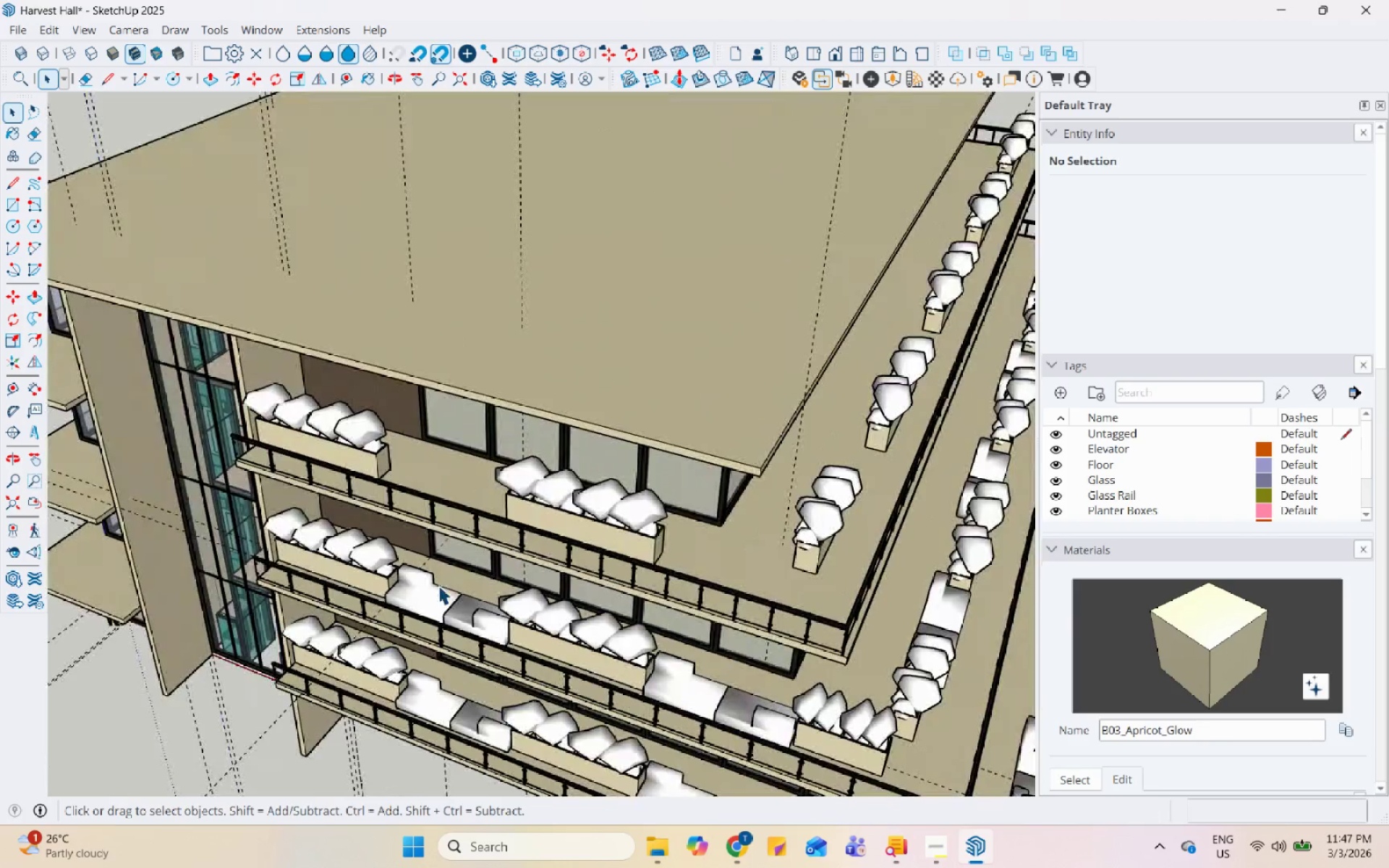 
hold_key(key=ControlLeft, duration=0.91)
 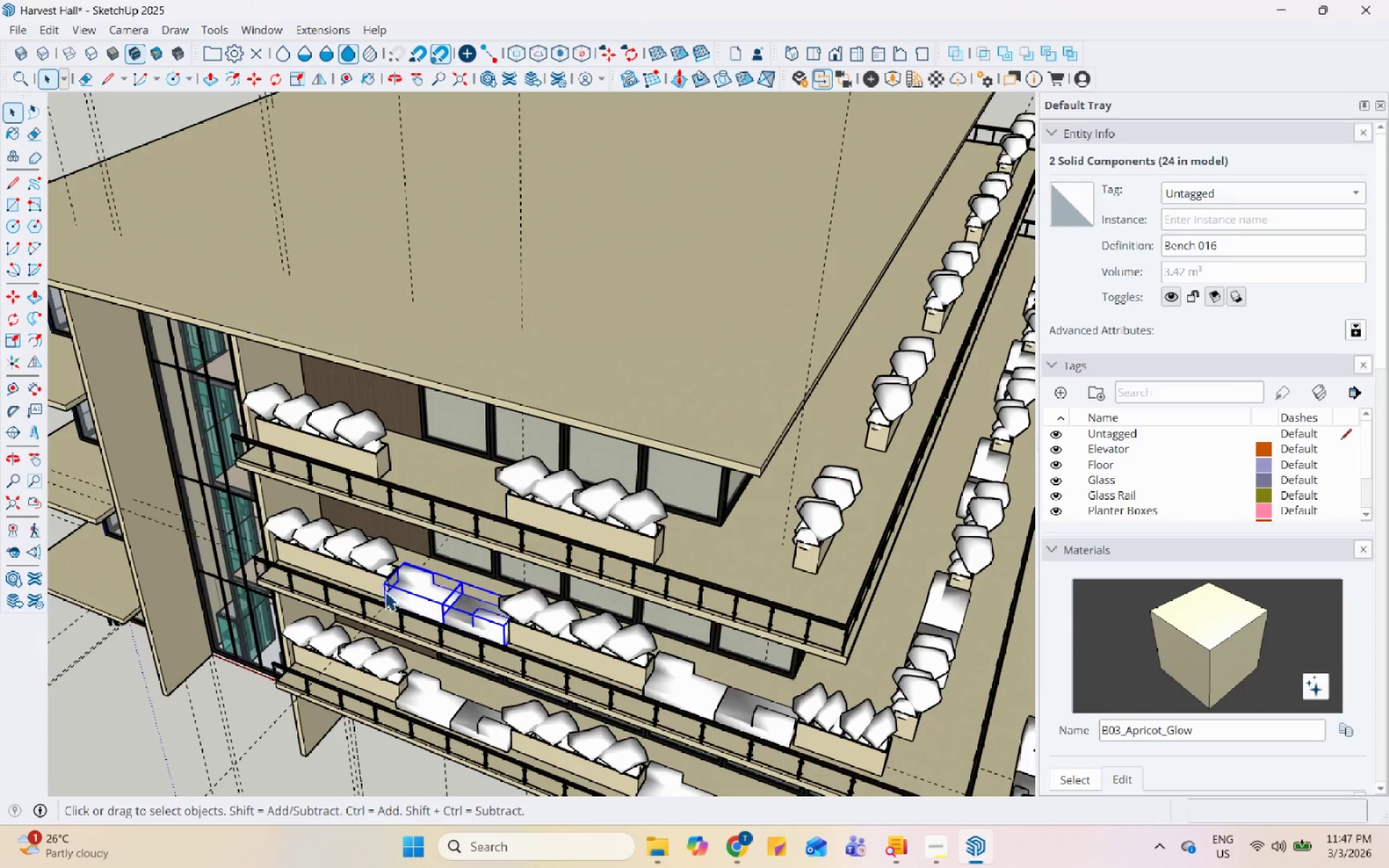 
key(M)
 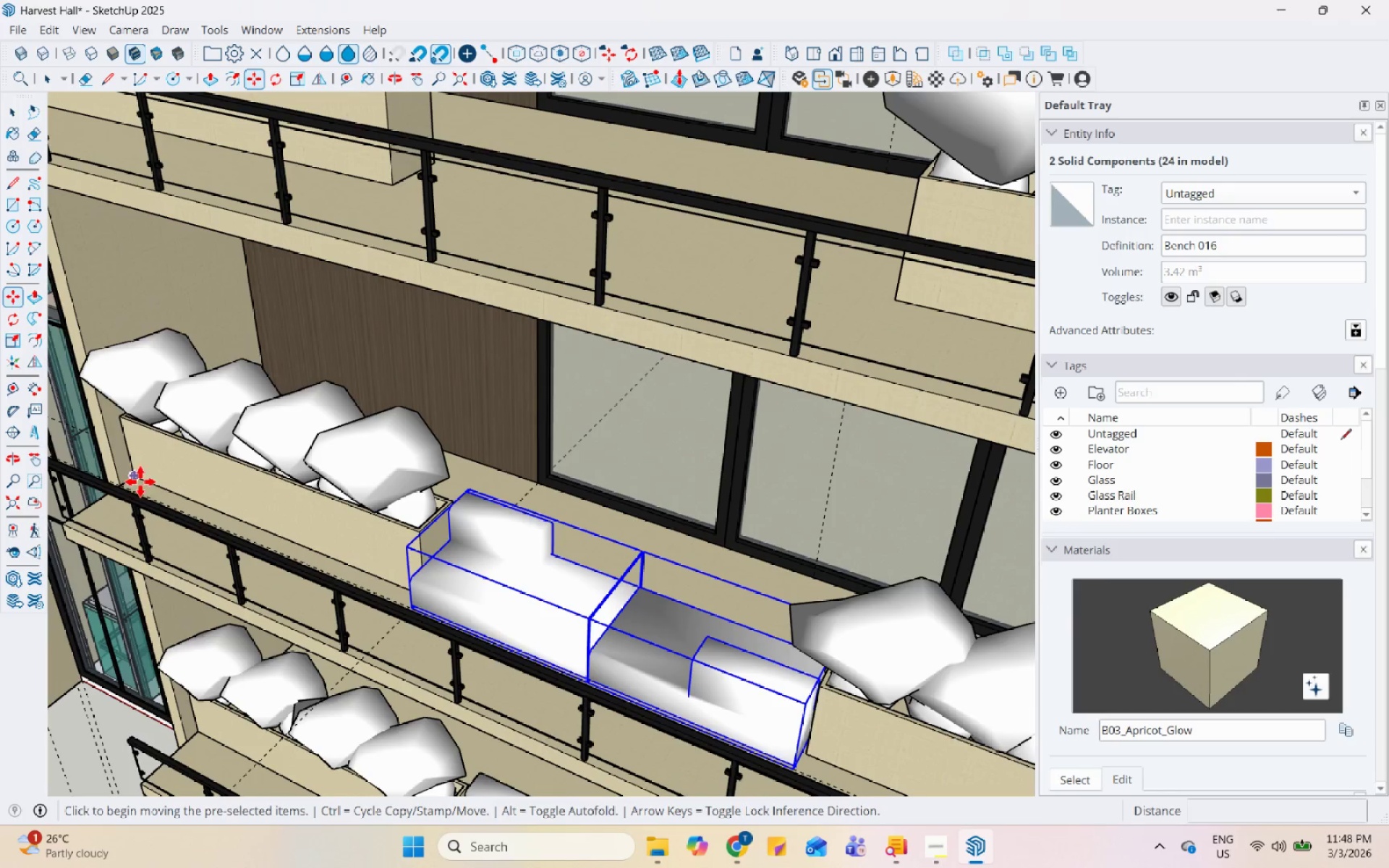 
scroll: coordinate [496, 596], scroll_direction: up, amount: 11.0
 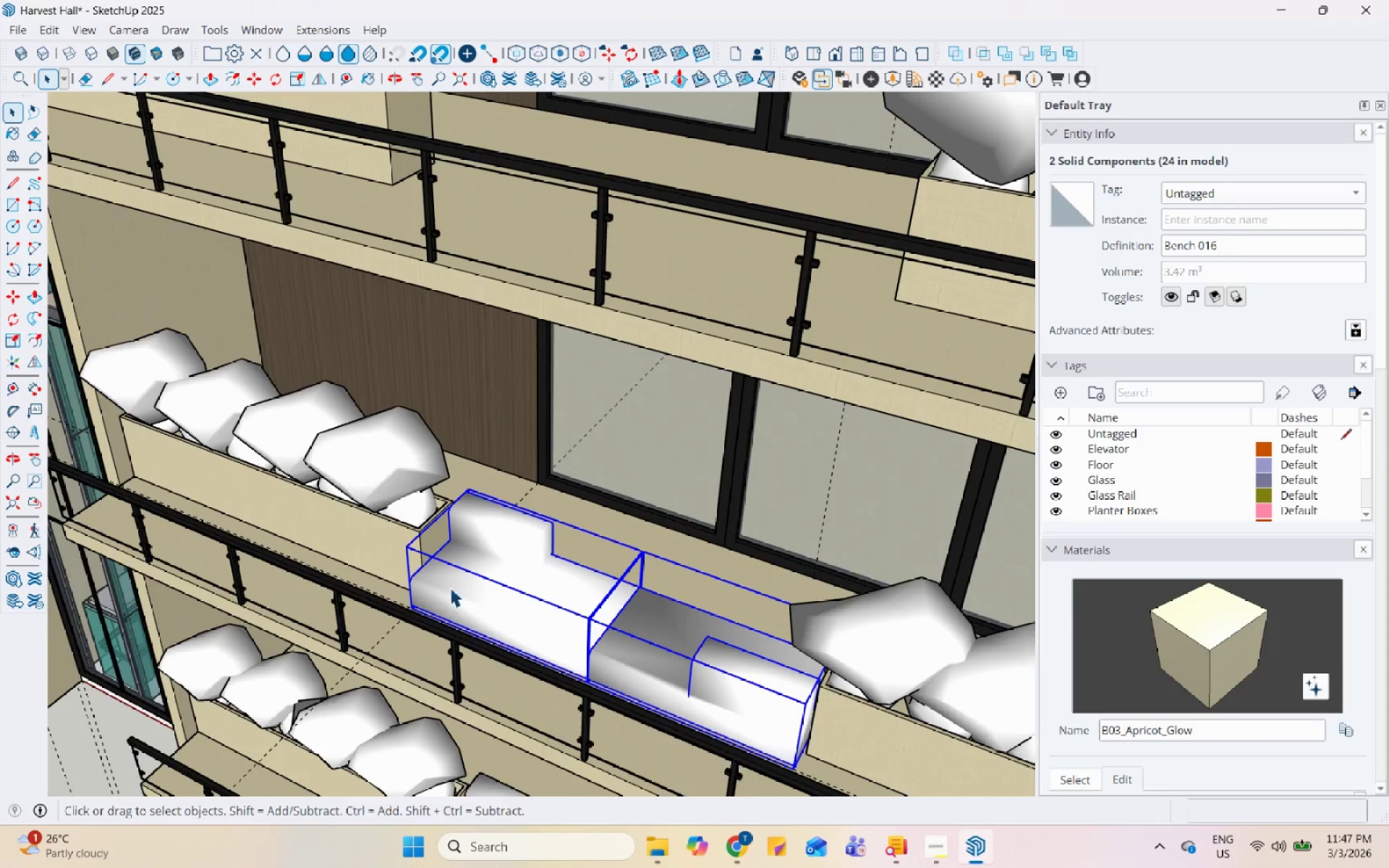 
key(Control+ControlLeft)
 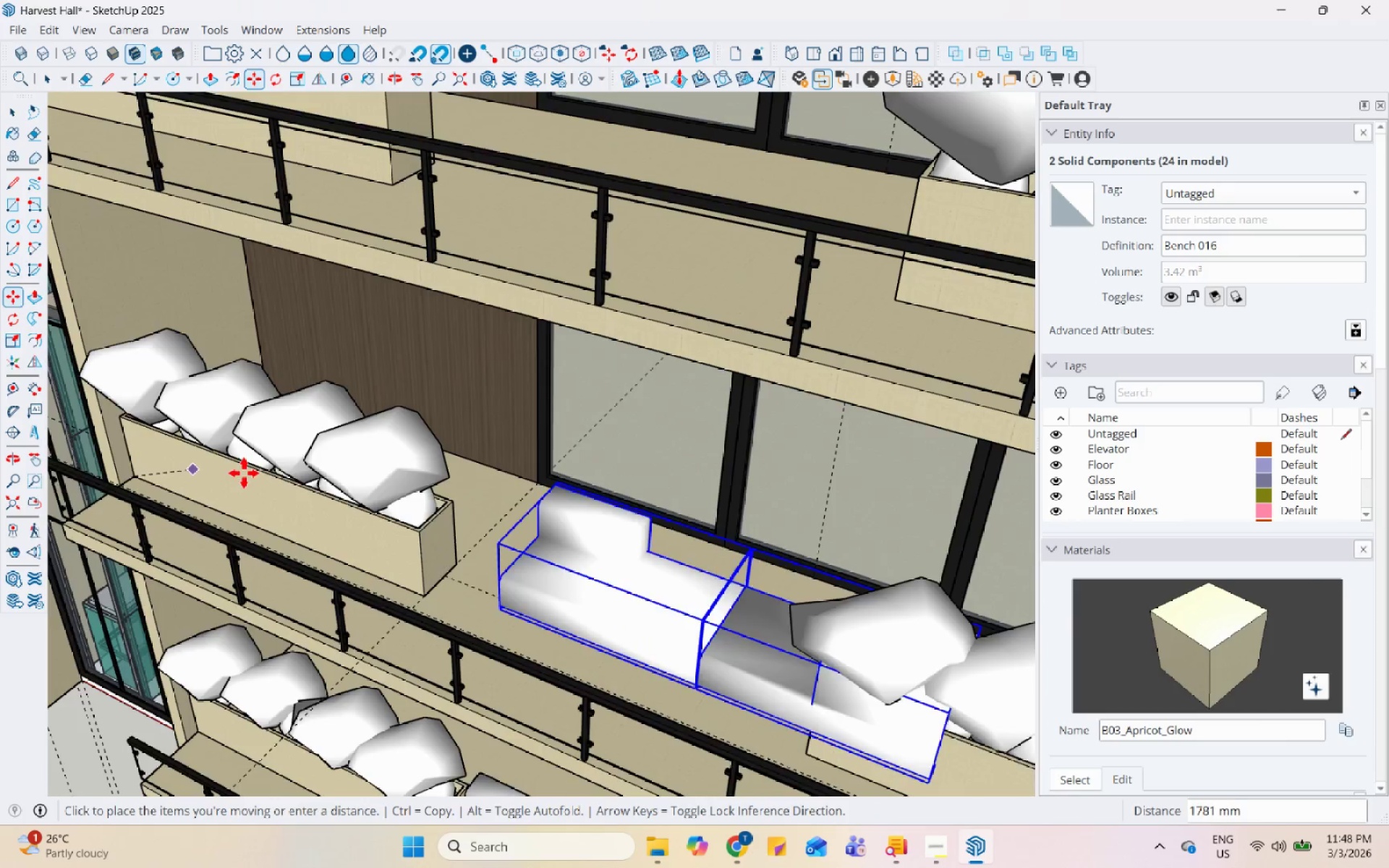 
scroll: coordinate [215, 377], scroll_direction: up, amount: 6.0
 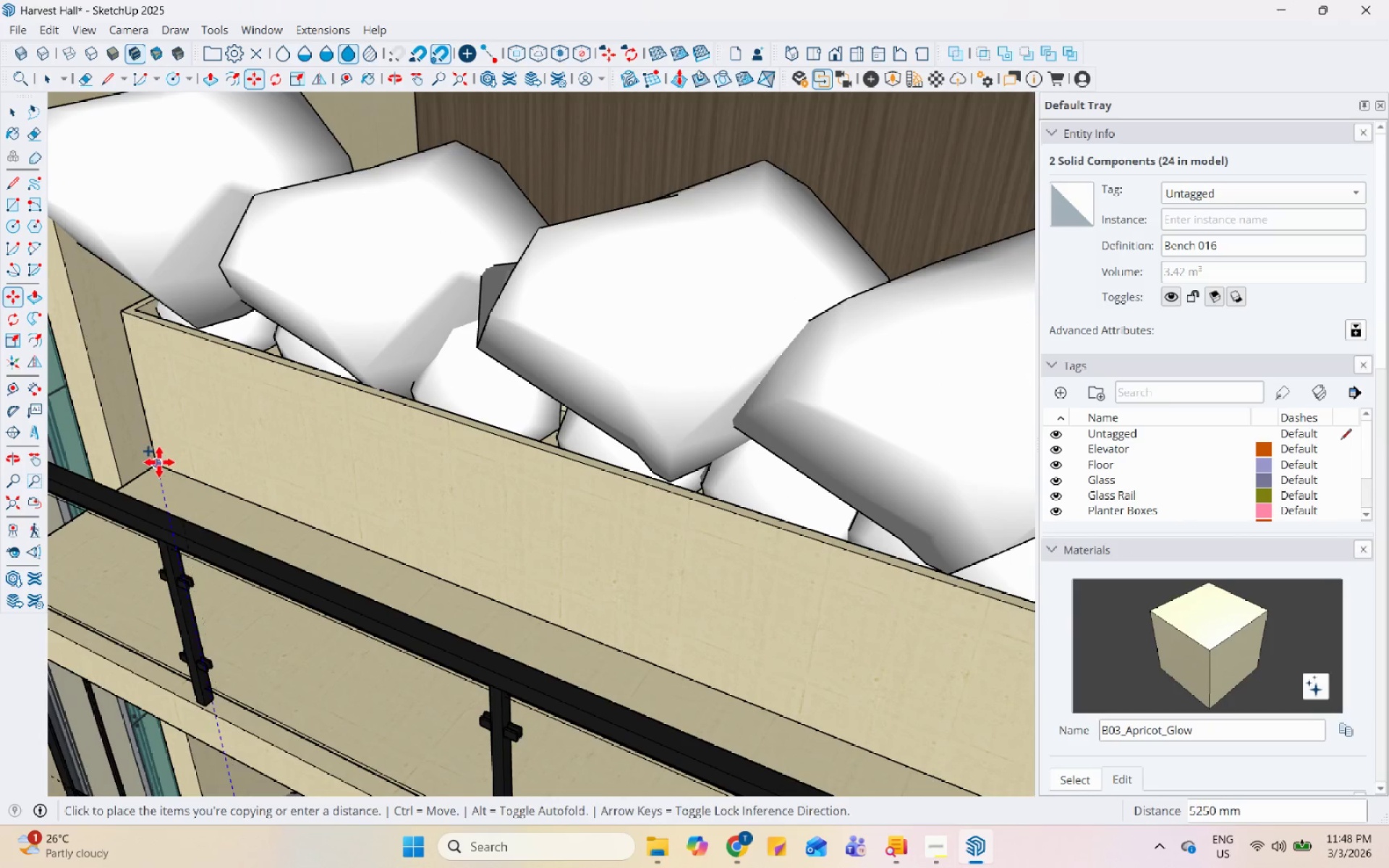 
left_click([159, 462])
 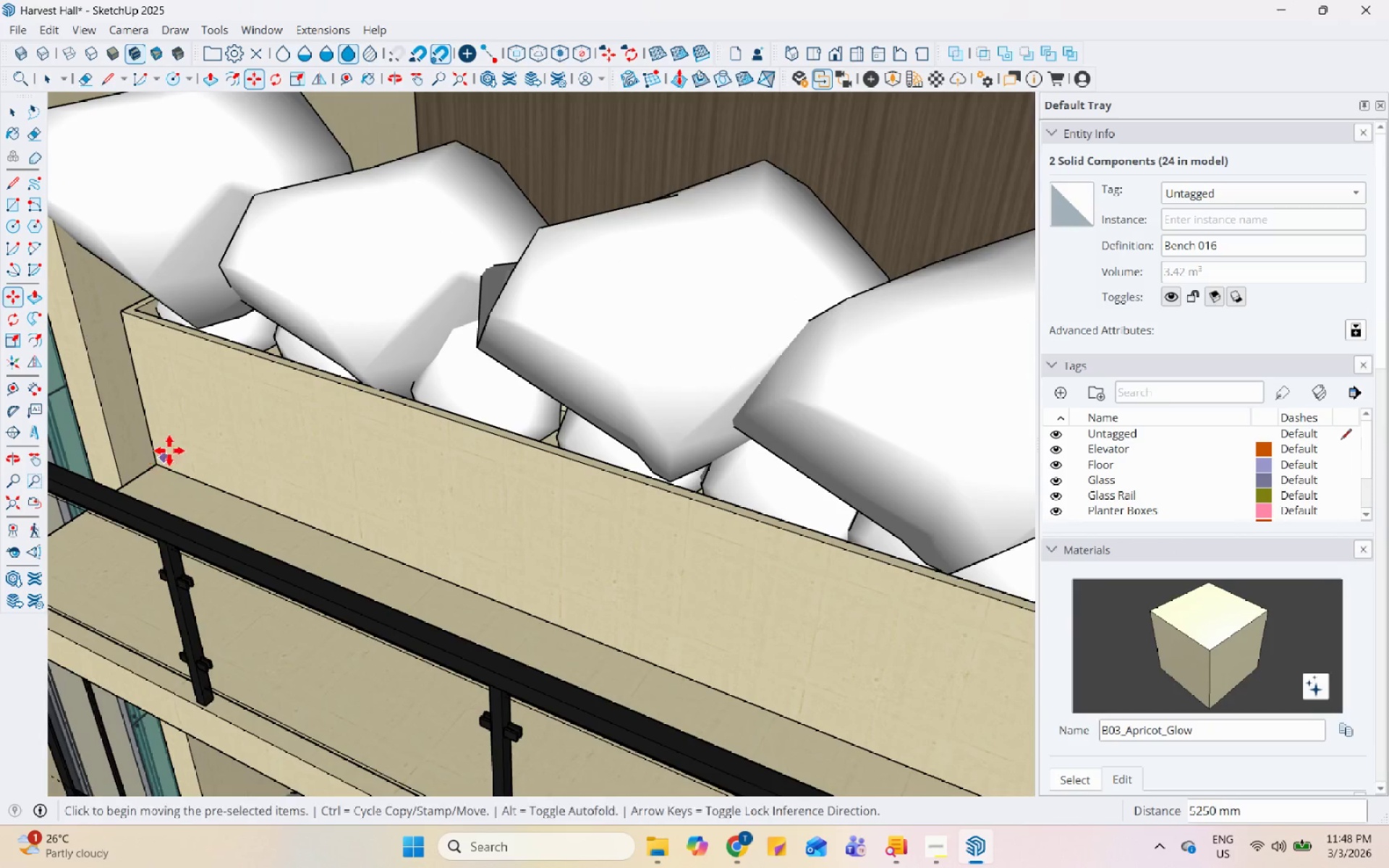 
key(Space)
 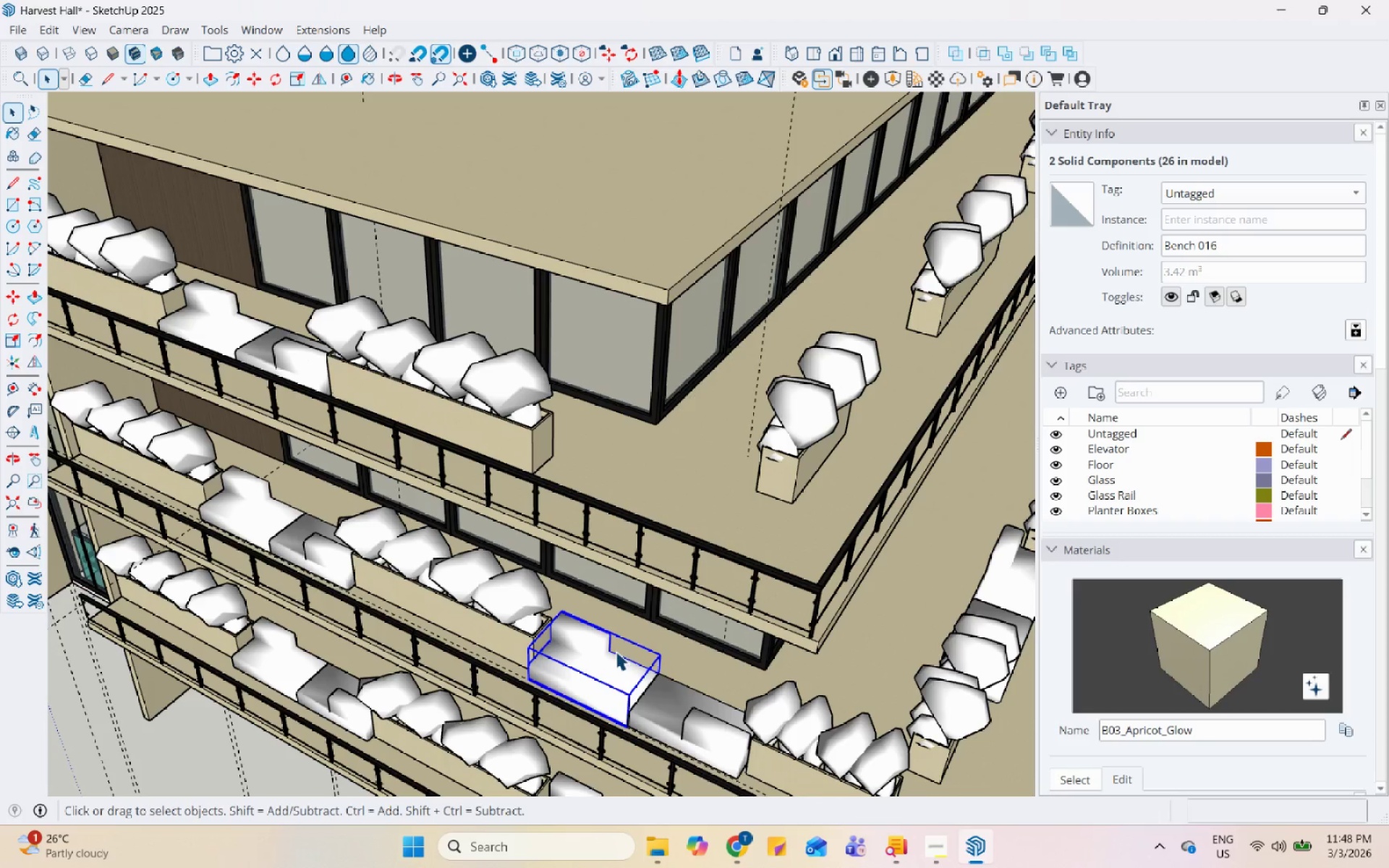 
scroll: coordinate [679, 600], scroll_direction: down, amount: 16.0
 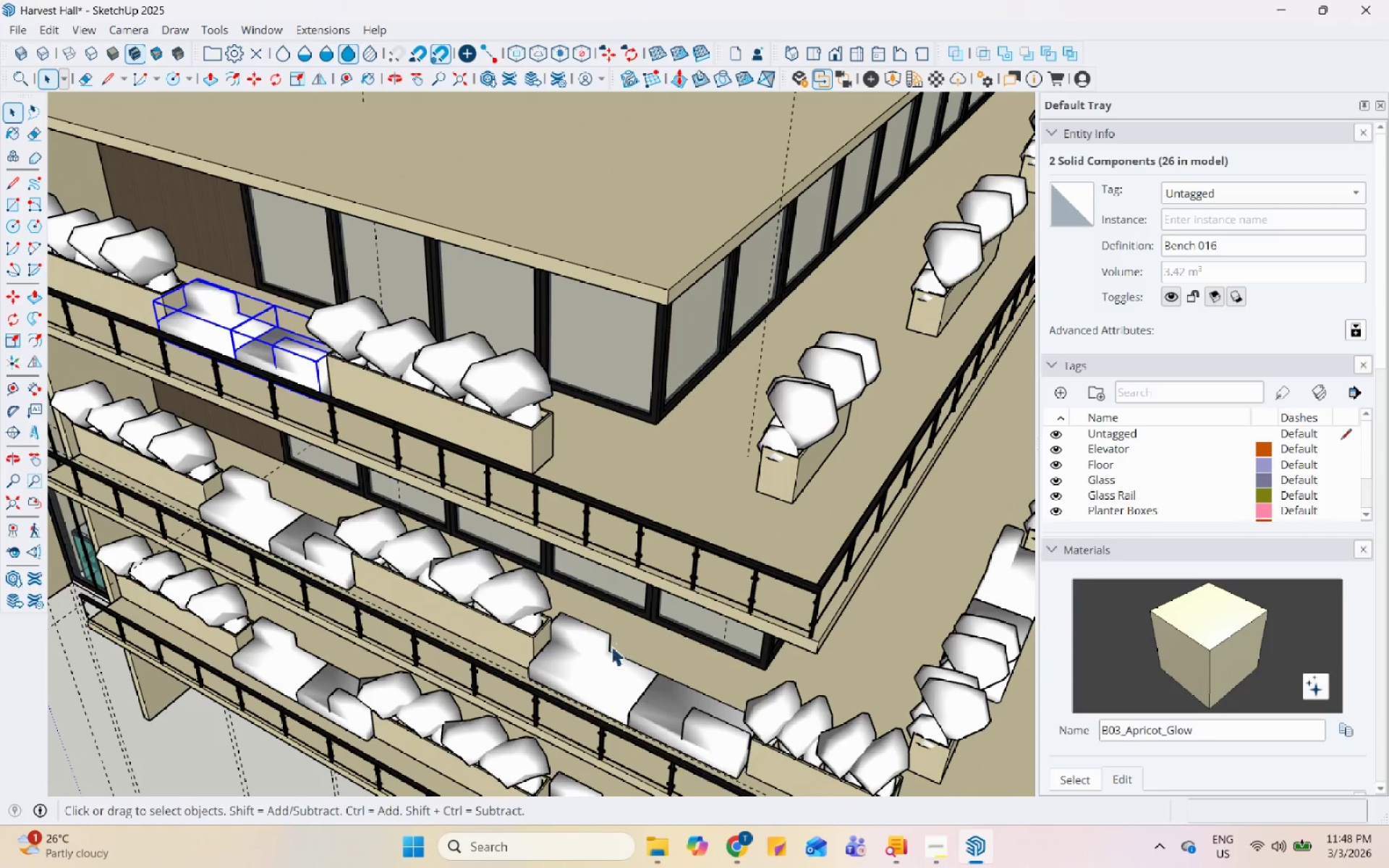 
scroll: coordinate [562, 713], scroll_direction: up, amount: 6.0
 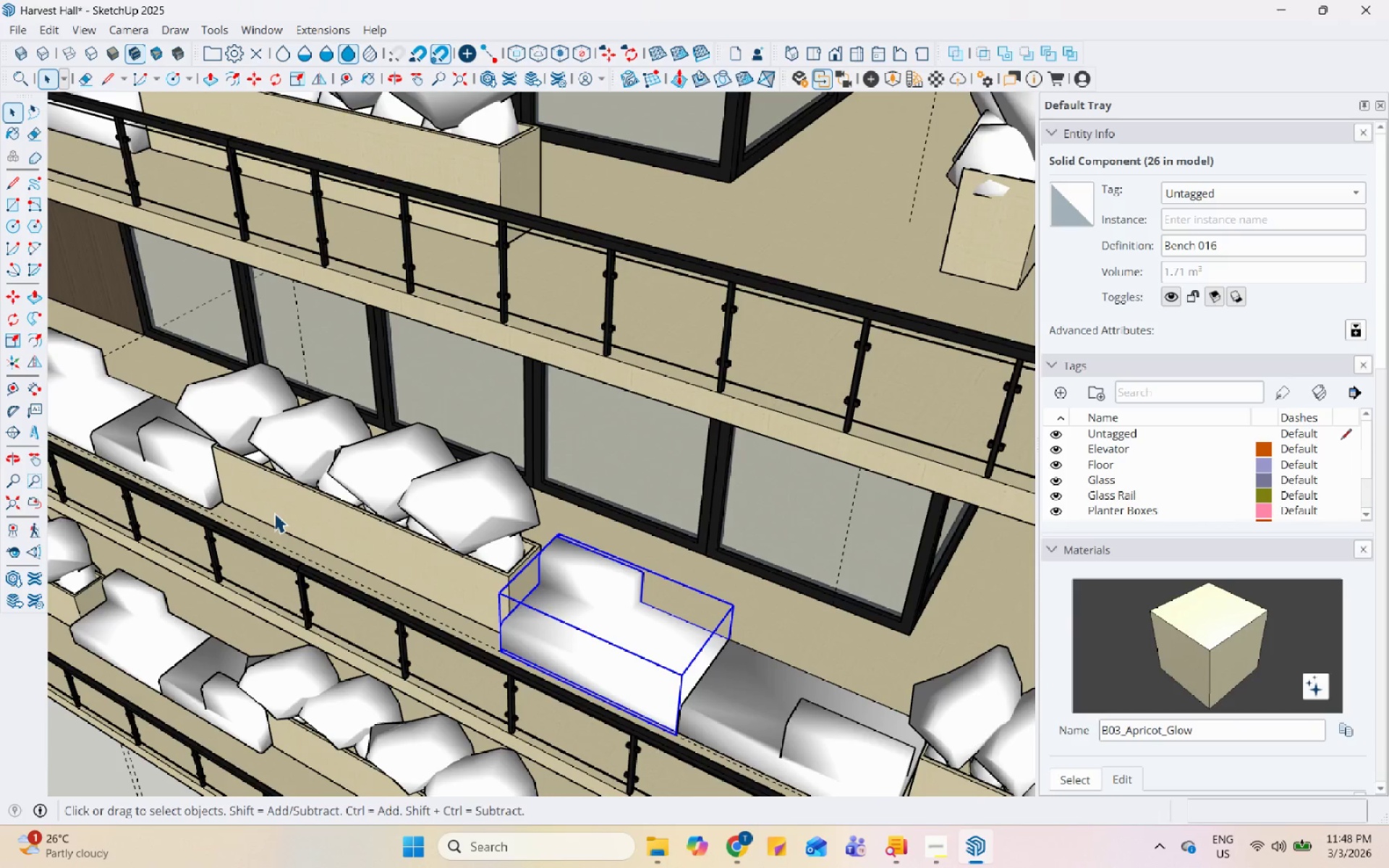 
key(M)
 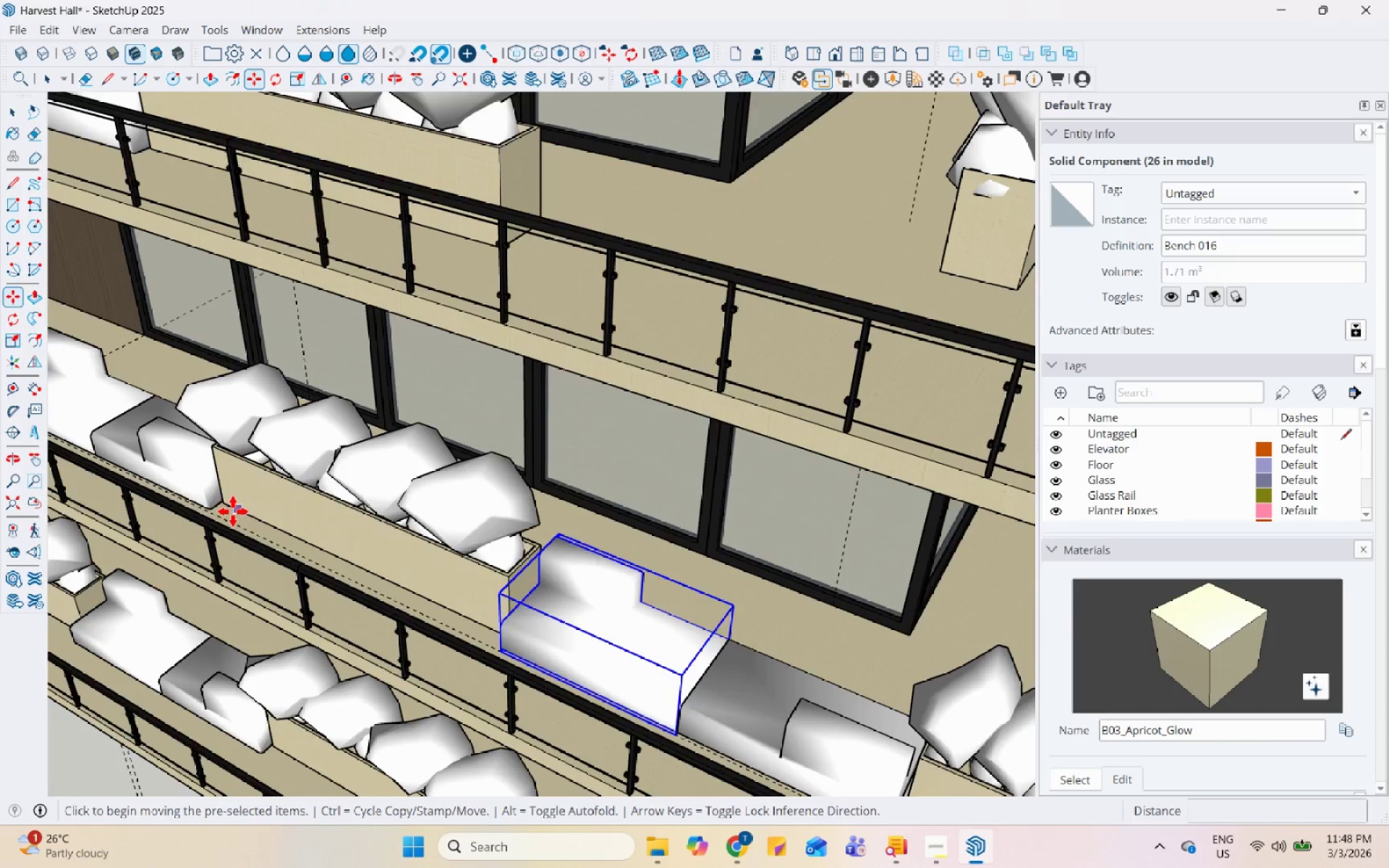 
key(Control+ControlLeft)
 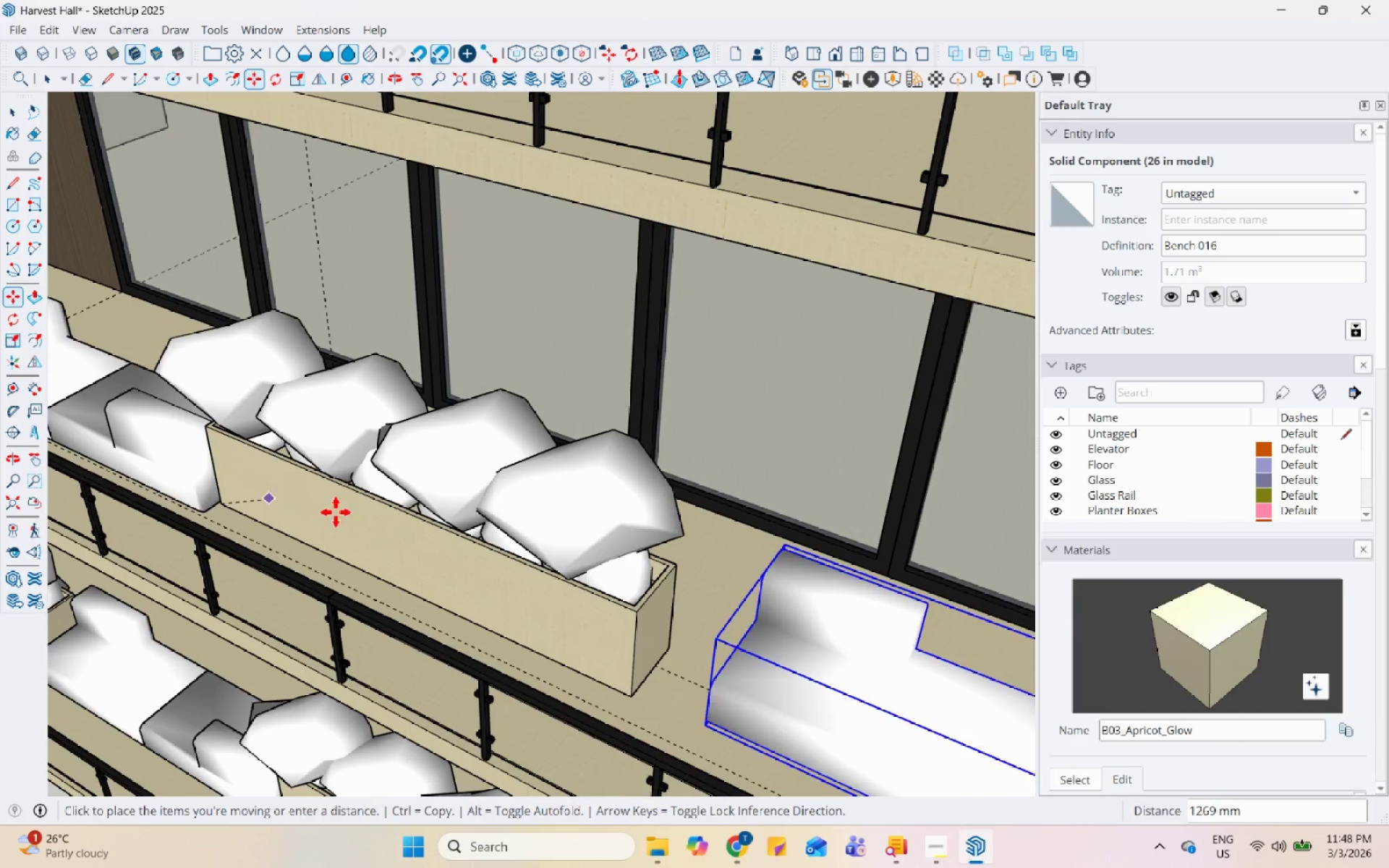 
scroll: coordinate [229, 501], scroll_direction: up, amount: 3.0
 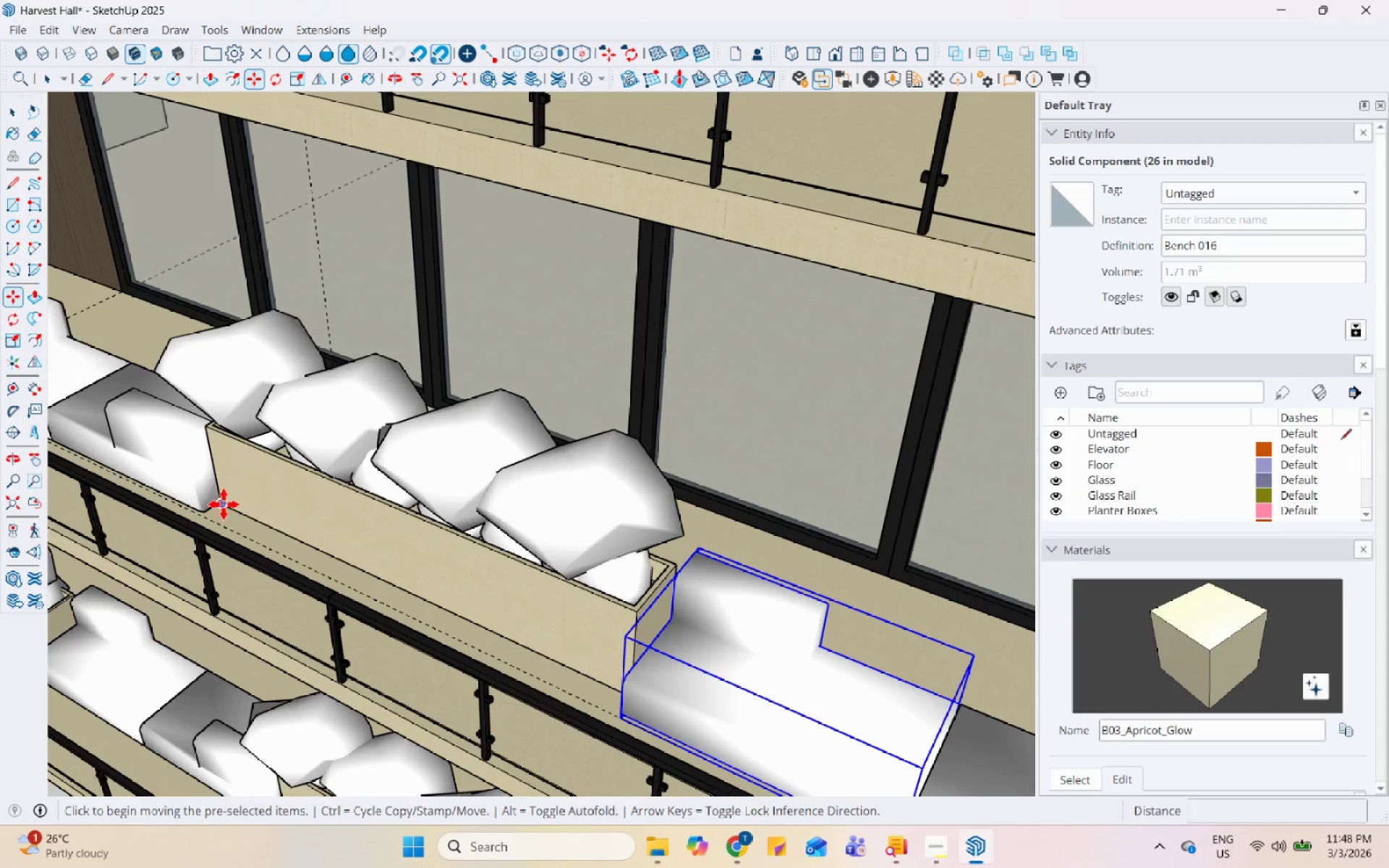 
scroll: coordinate [232, 362], scroll_direction: none, amount: 0.0
 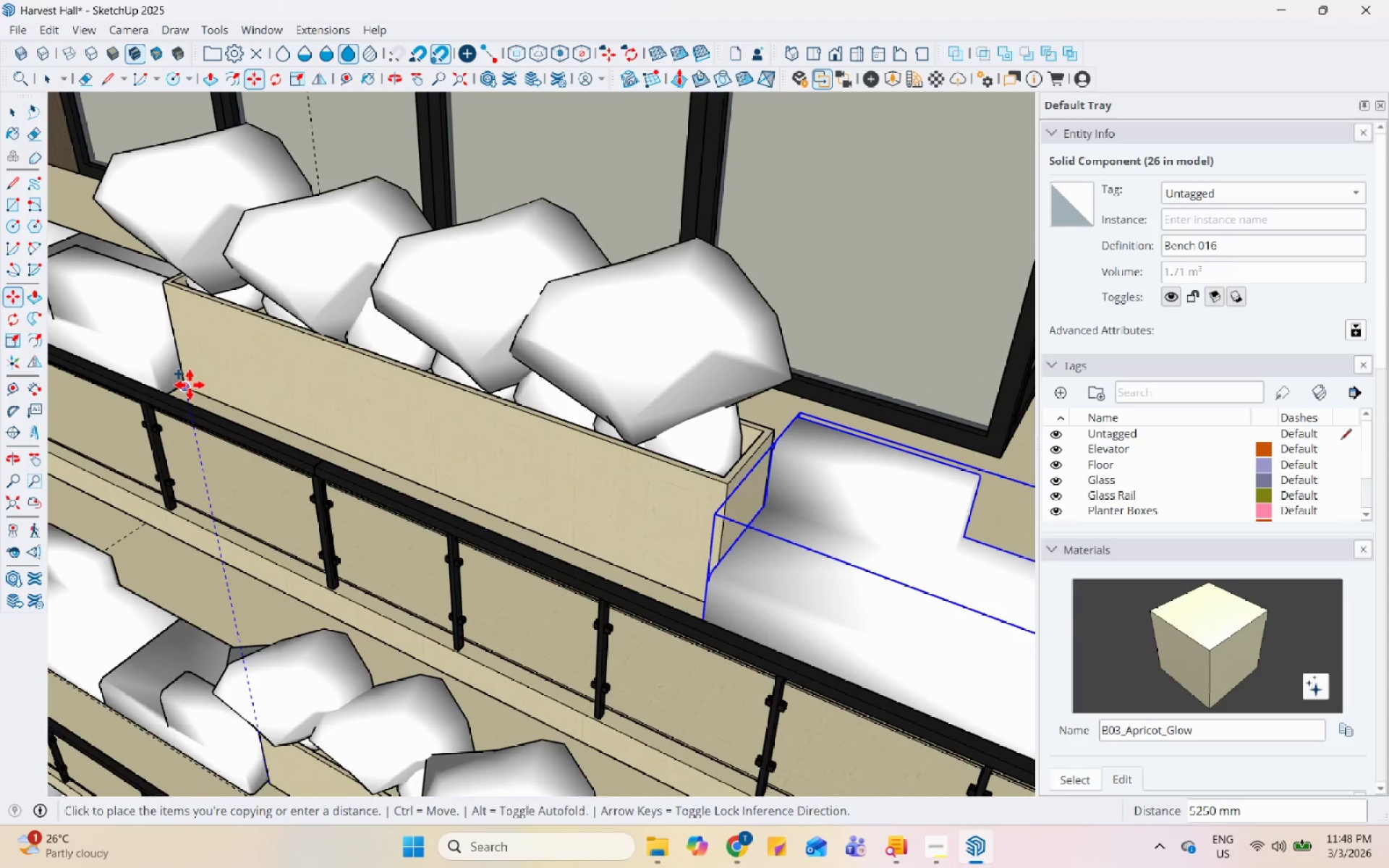 
left_click([190, 385])
 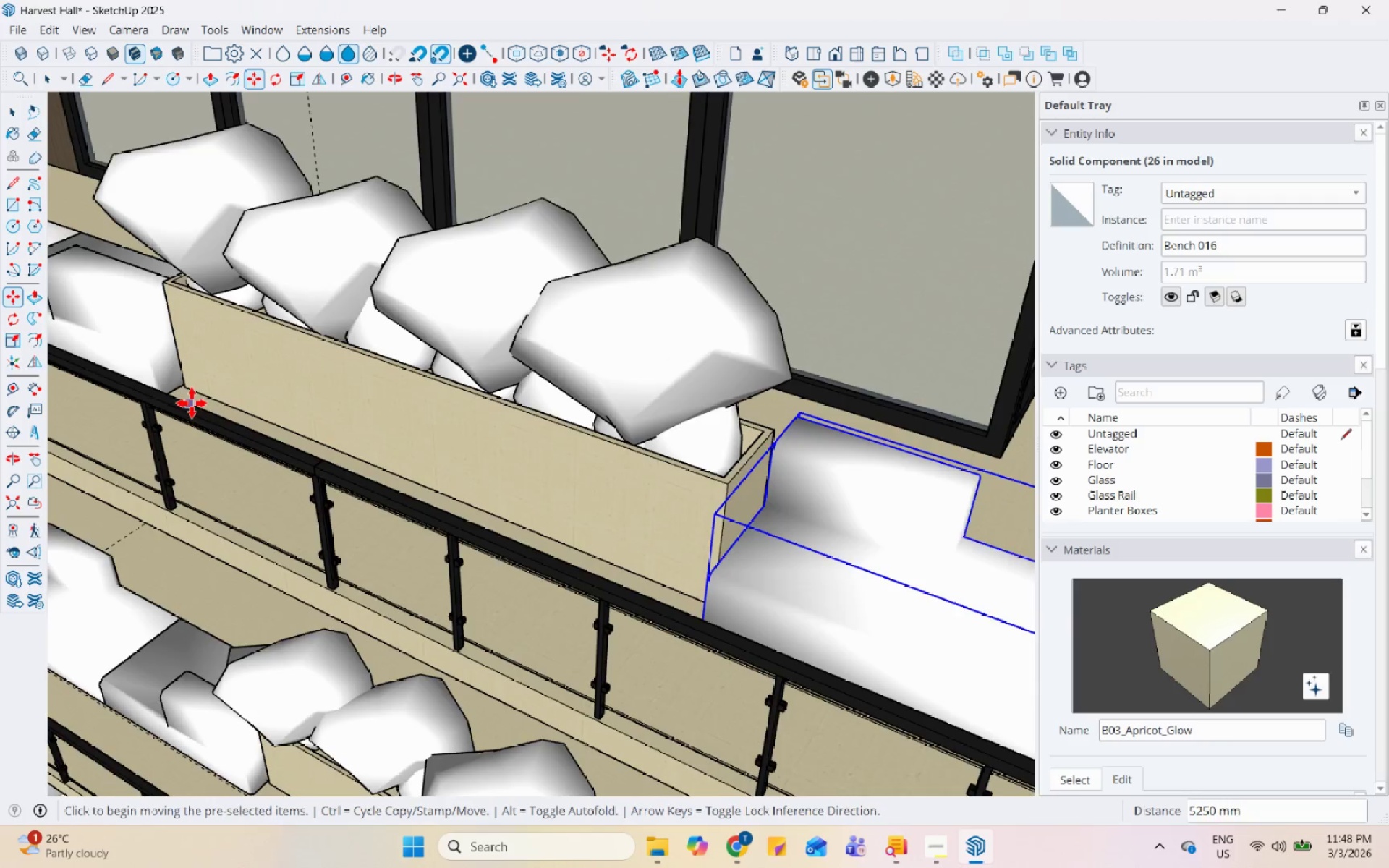 
key(Space)
 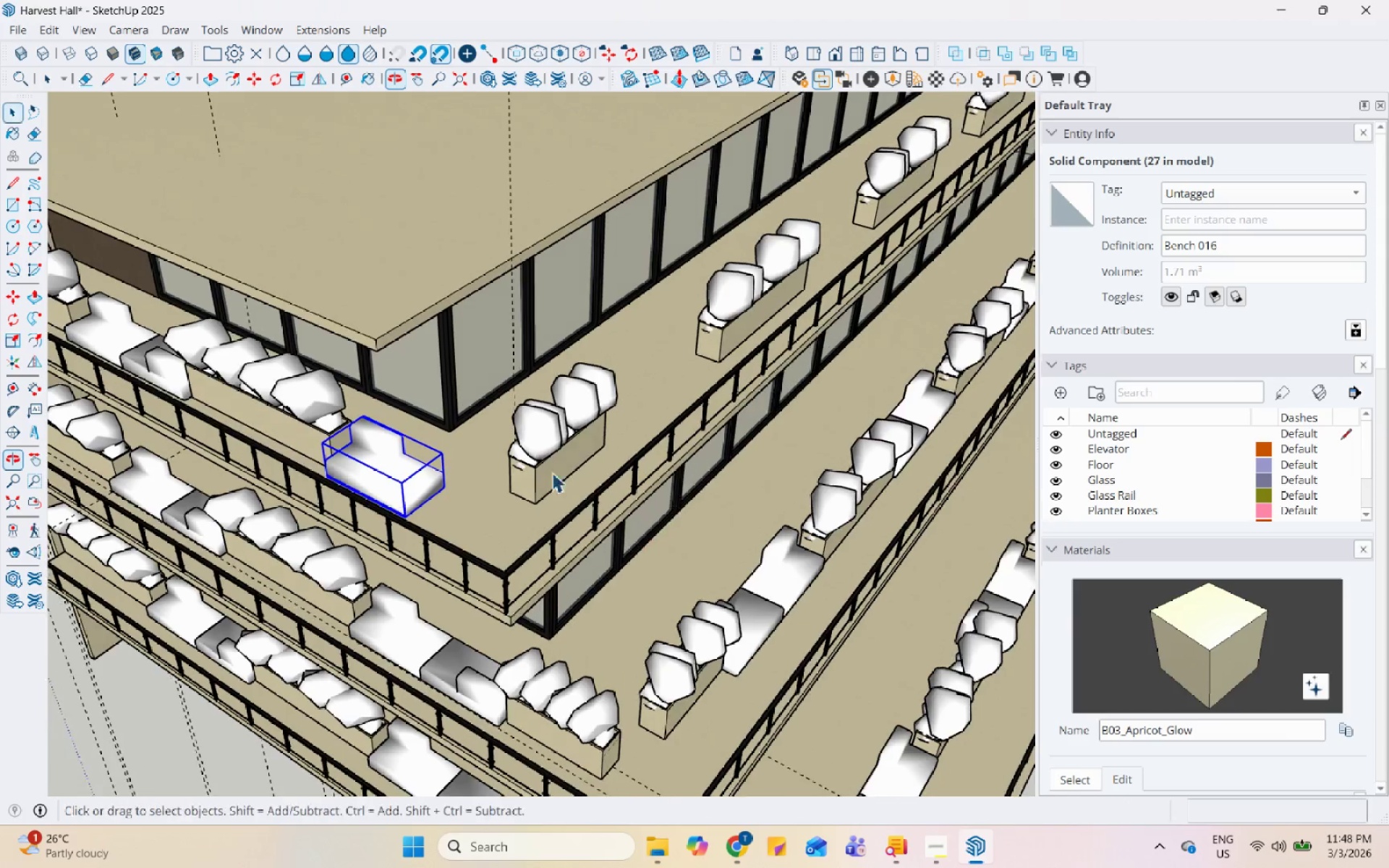 
scroll: coordinate [634, 589], scroll_direction: down, amount: 15.0
 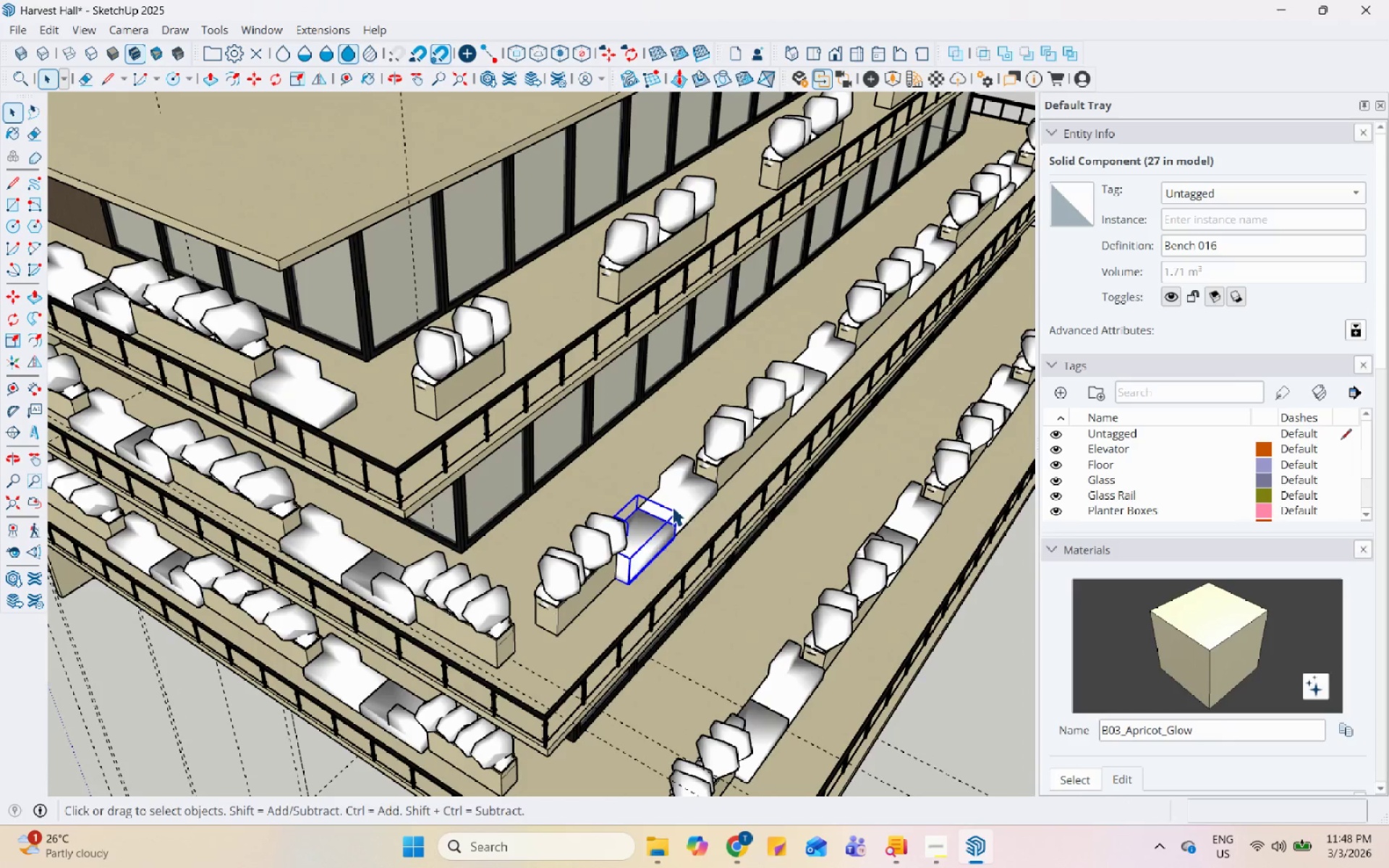 
hold_key(key=ControlLeft, duration=1.22)
left_click([806, 365])
 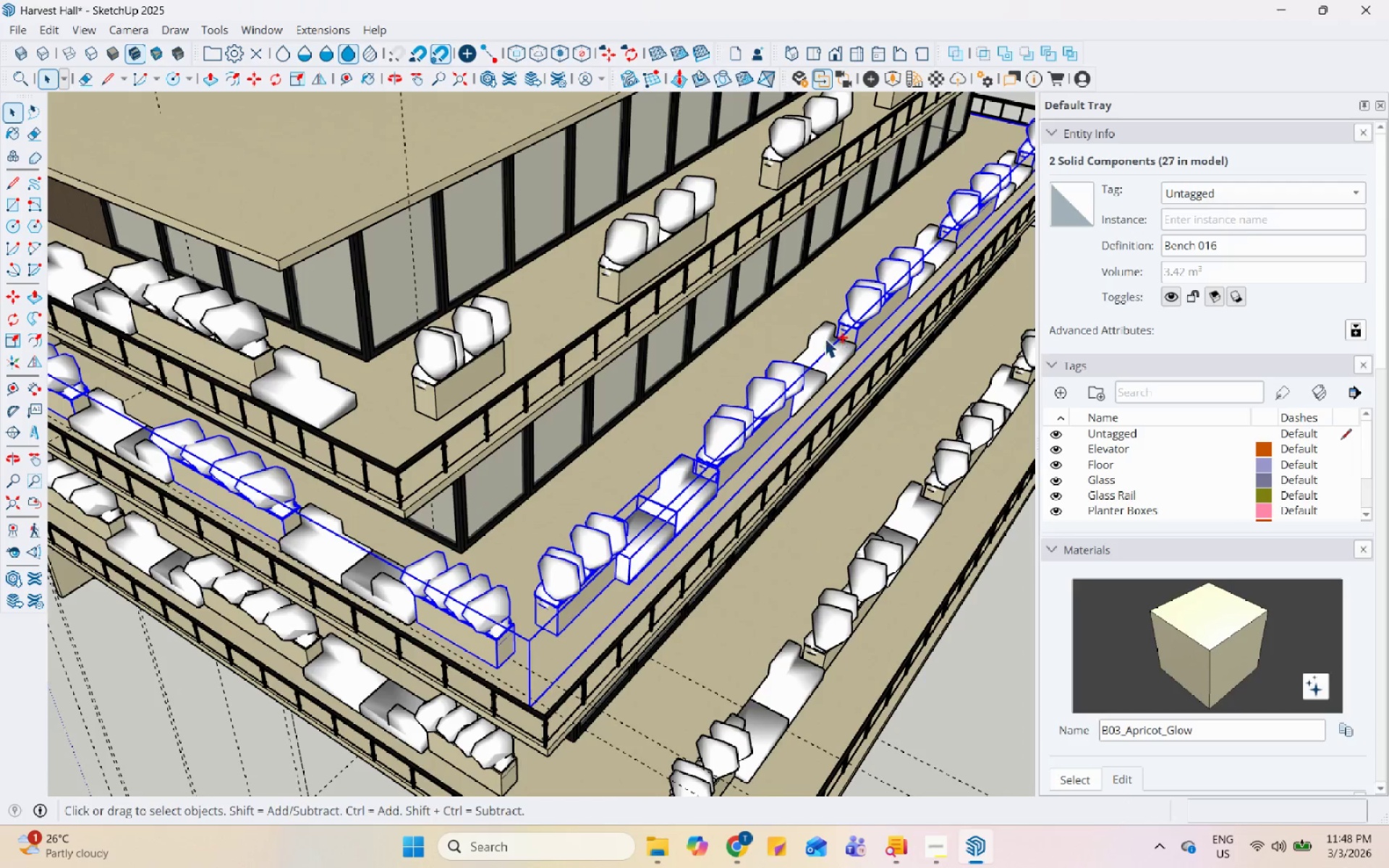 
hold_key(key=ShiftLeft, duration=0.7)
left_click([759, 488])
 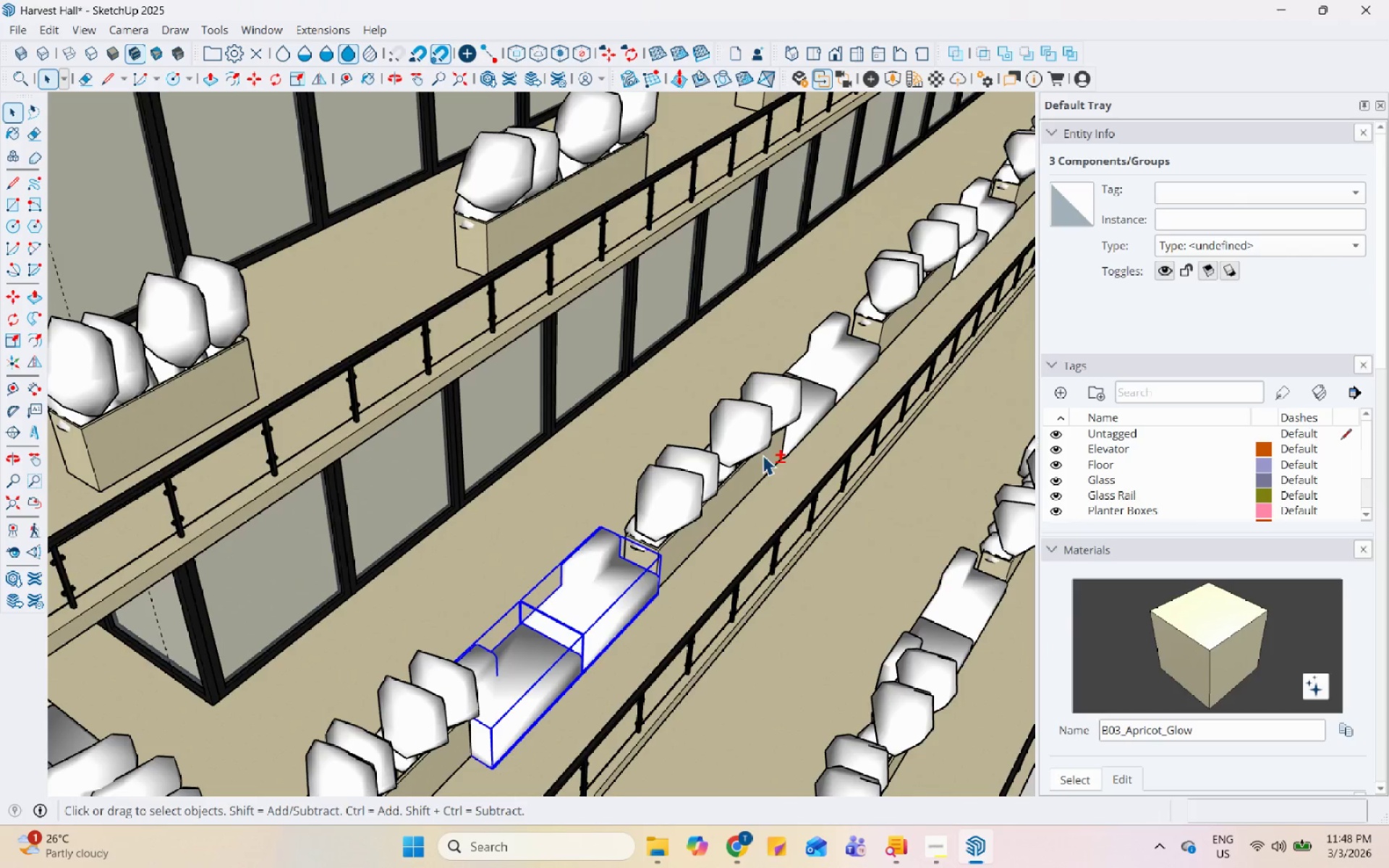 
scroll: coordinate [807, 346], scroll_direction: up, amount: 4.0
 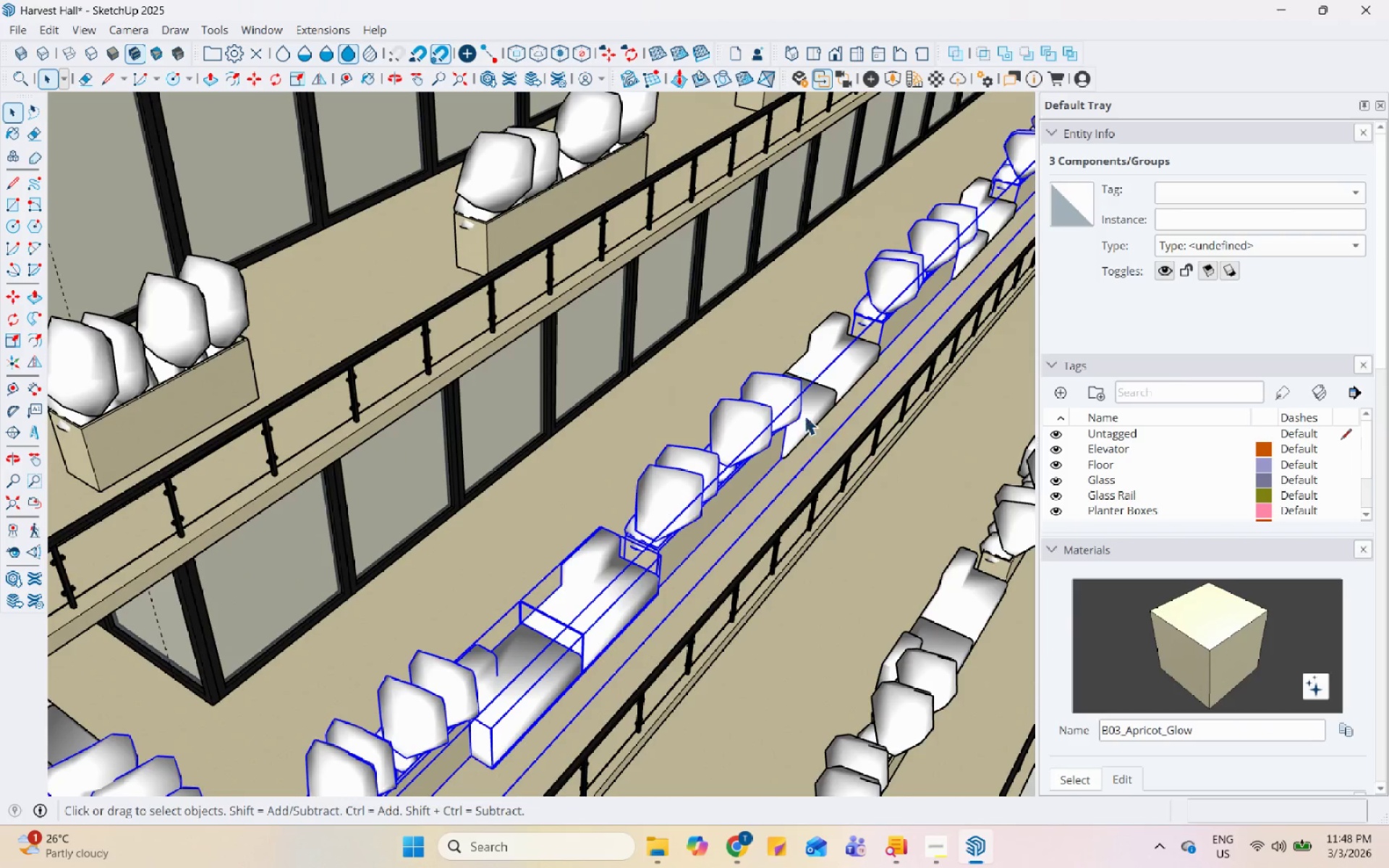 
hold_key(key=ControlLeft, duration=0.98)
 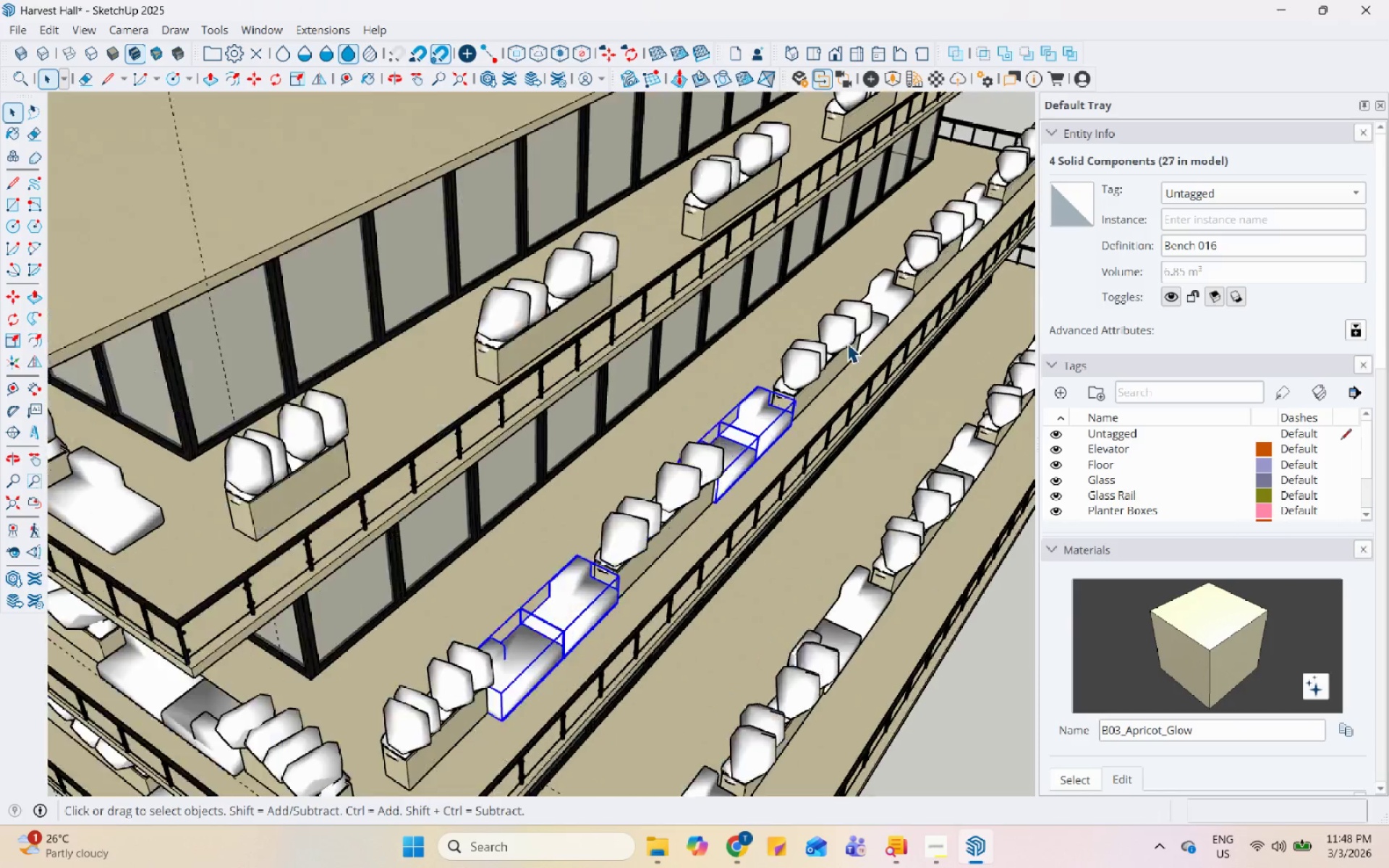 
scroll: coordinate [768, 442], scroll_direction: down, amount: 2.0
 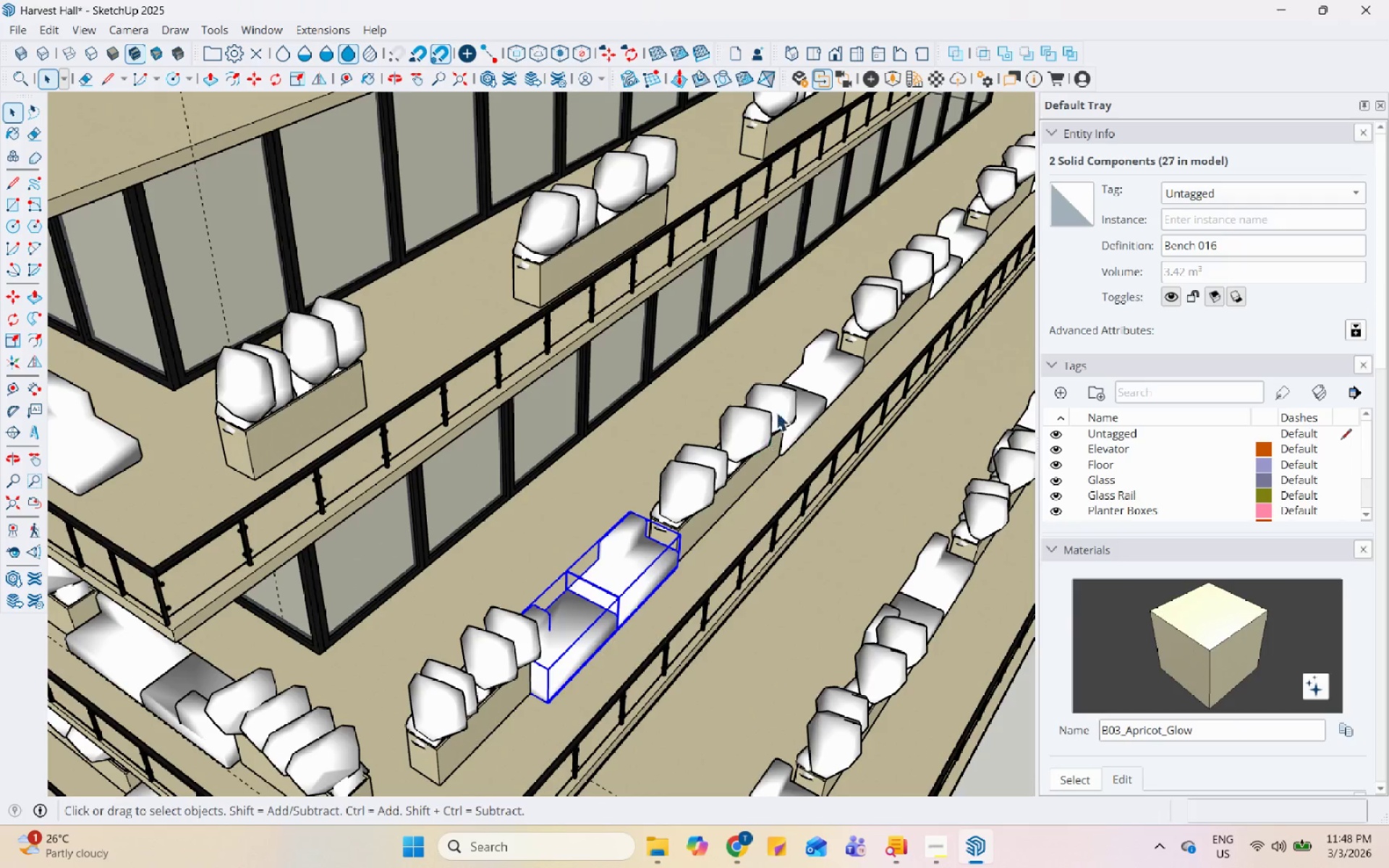 
double_click([825, 359])
 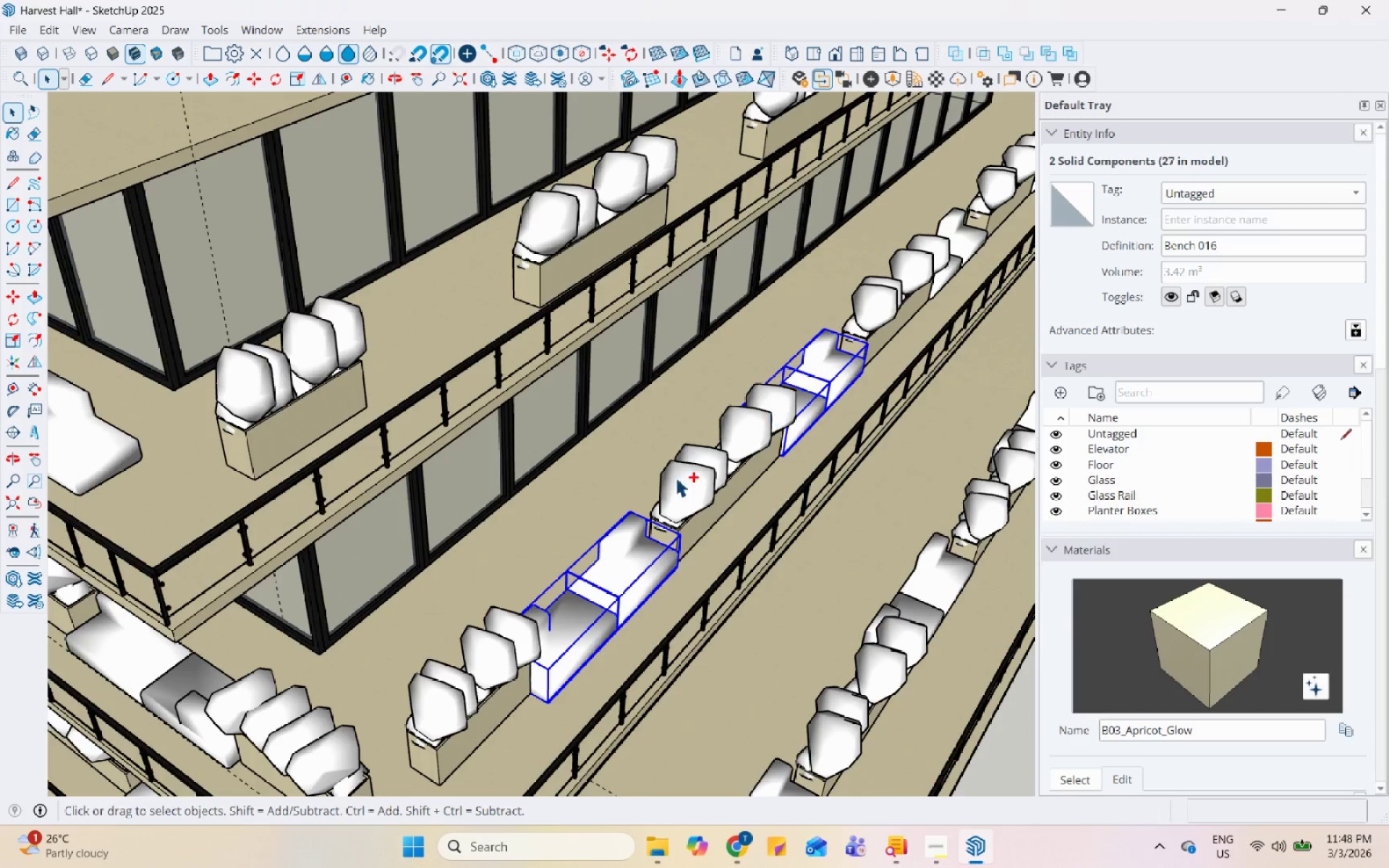 
hold_key(key=ControlLeft, duration=0.97)
 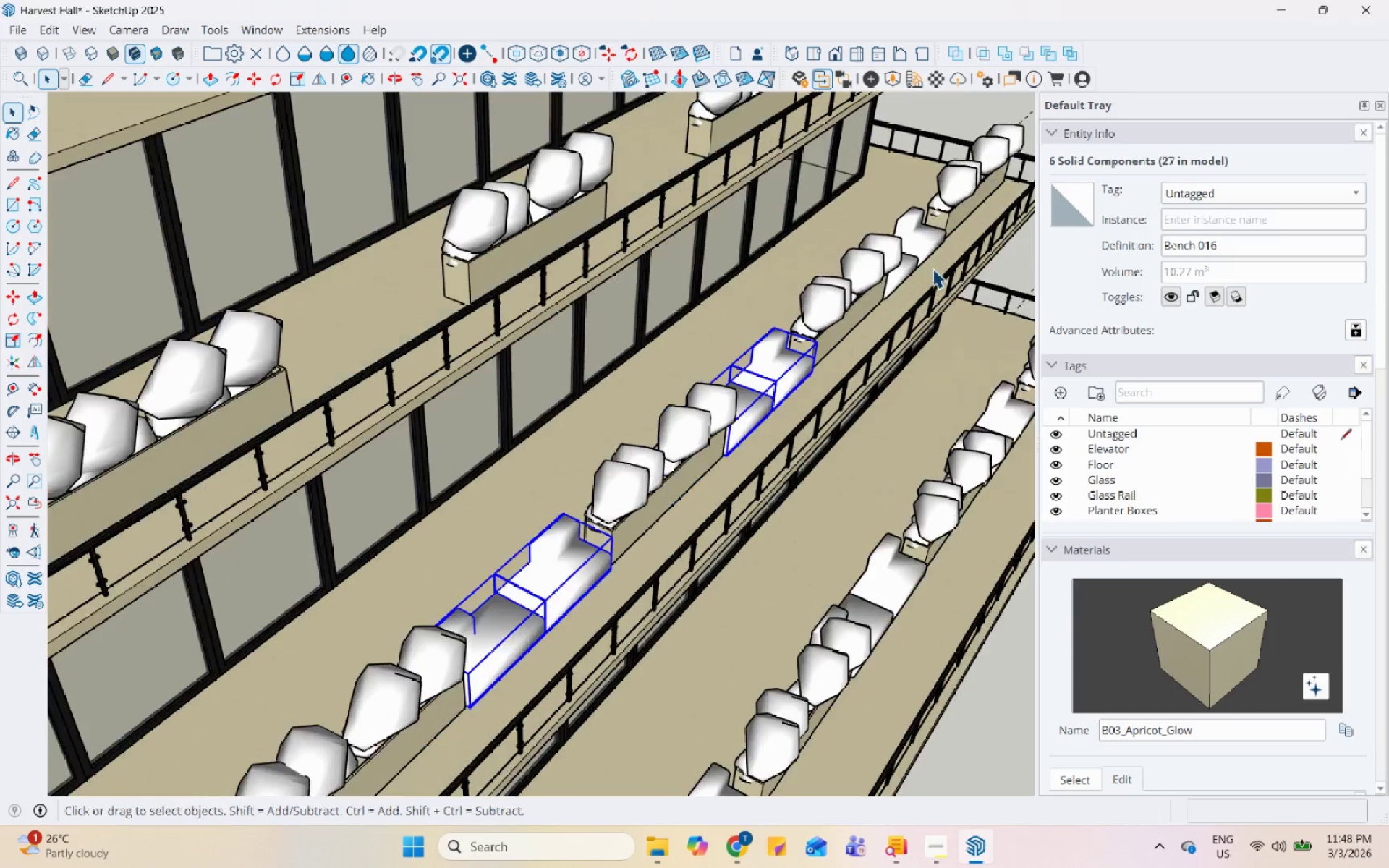 
scroll: coordinate [847, 343], scroll_direction: up, amount: 1.0
 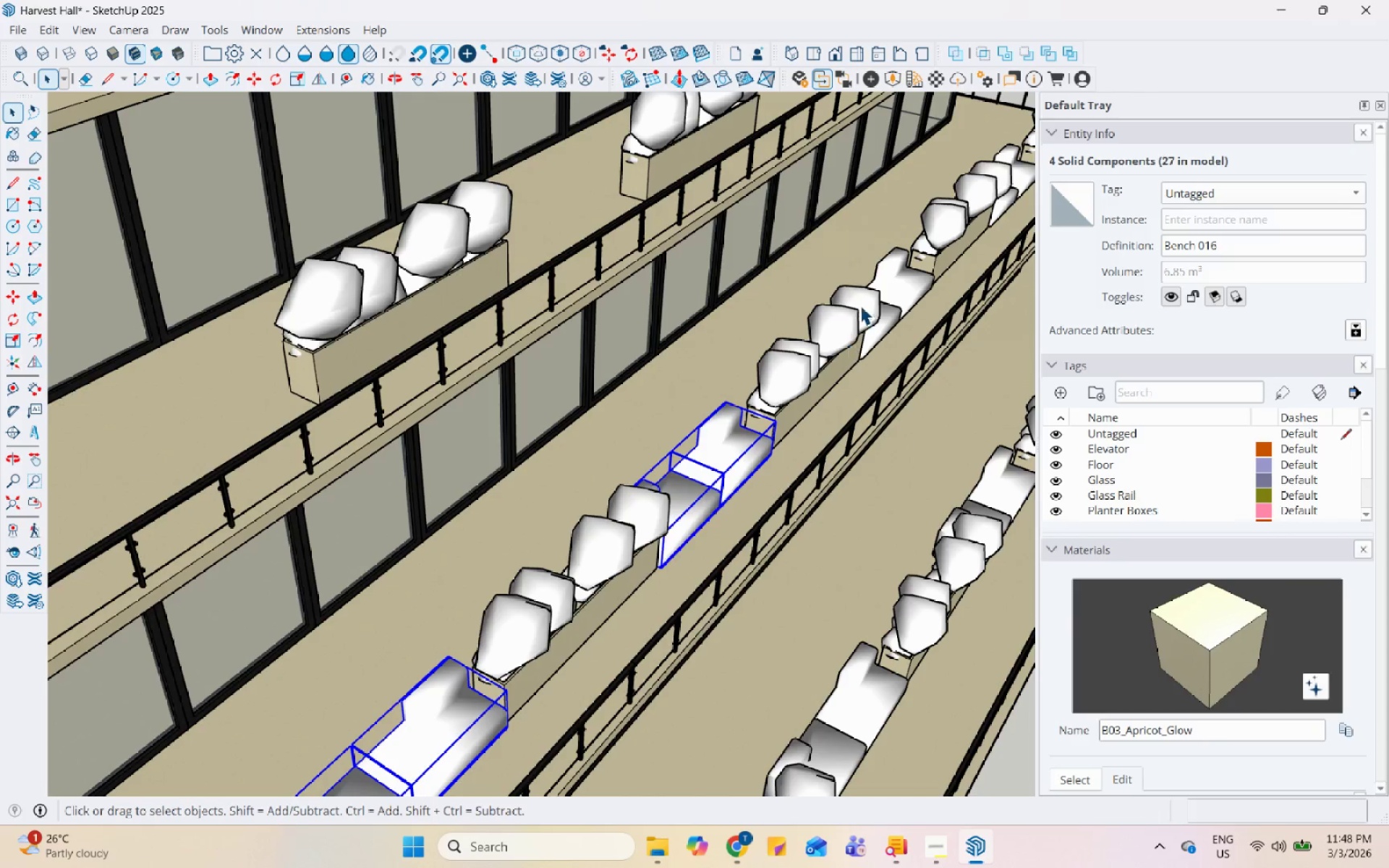 
left_click([885, 315])
 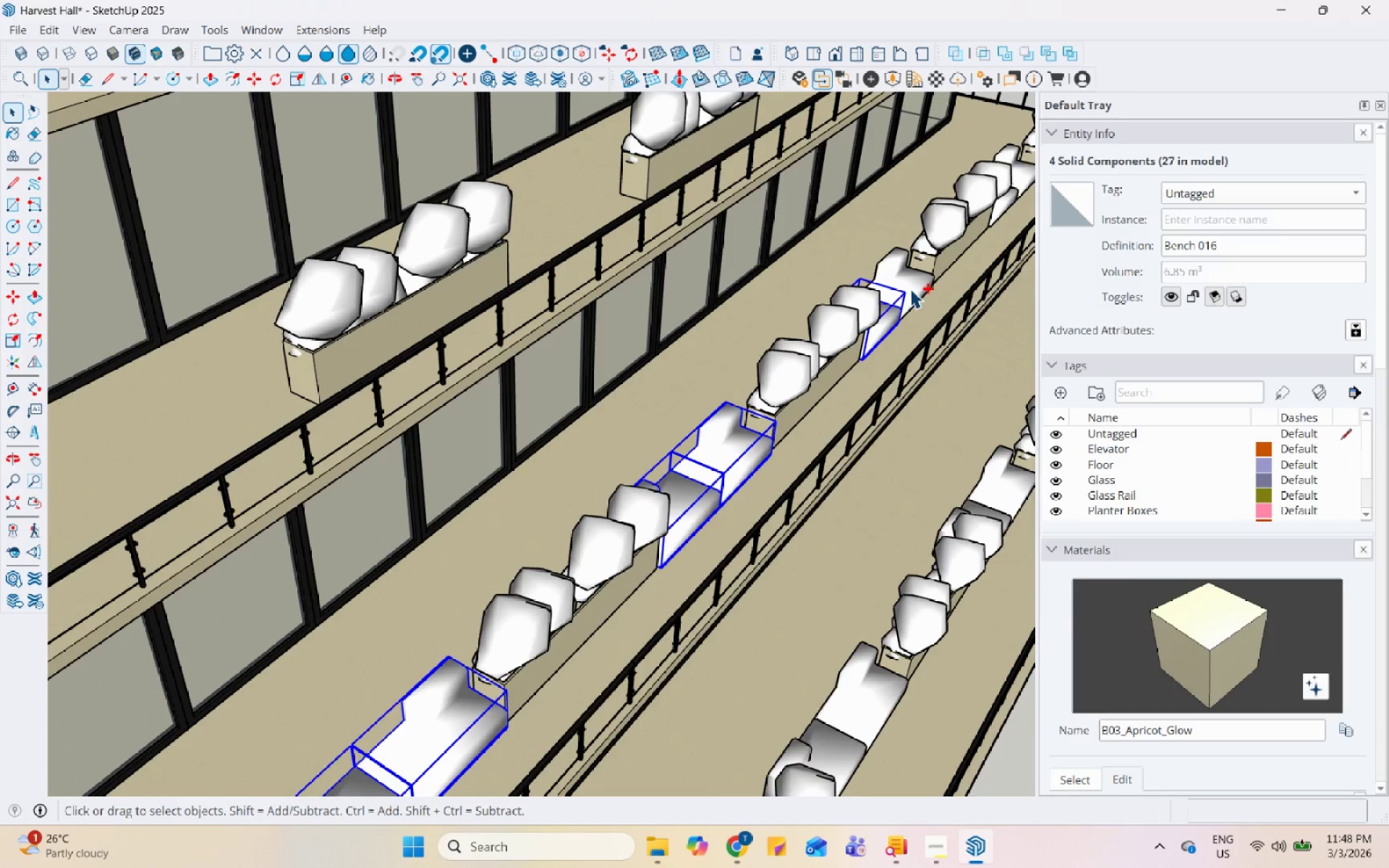 
double_click([910, 288])
 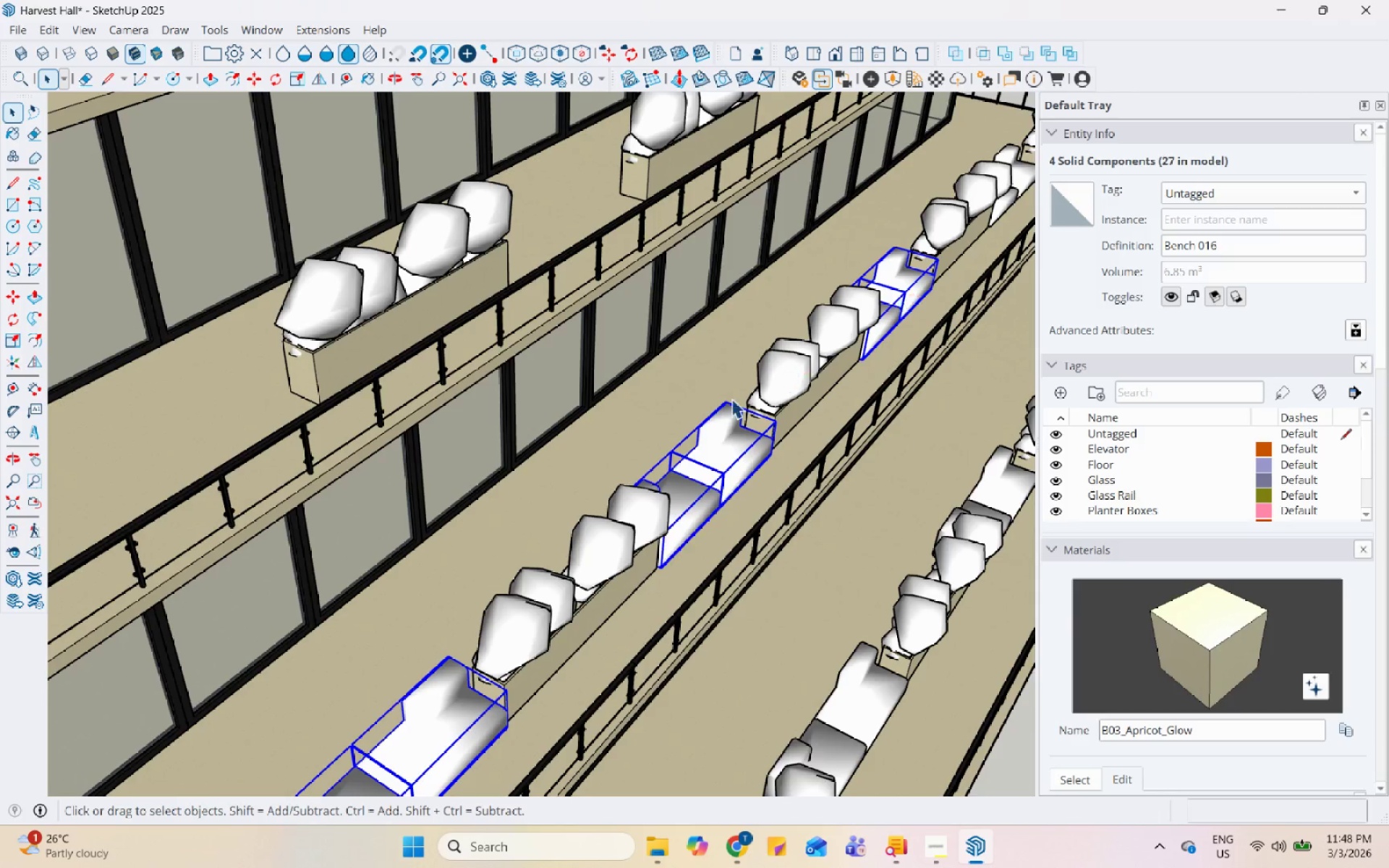 
hold_key(key=ControlLeft, duration=1.08)
 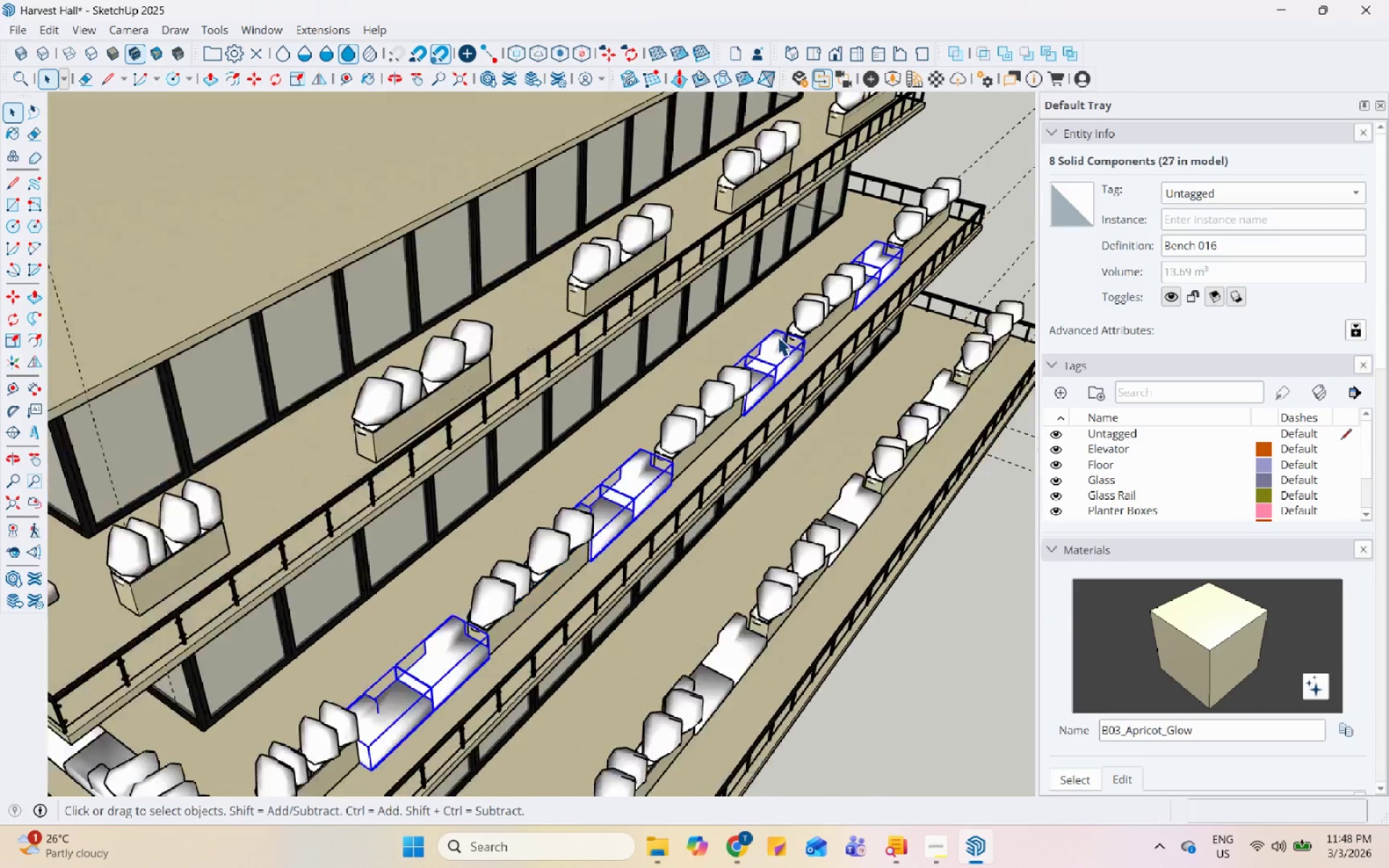 
scroll: coordinate [933, 268], scroll_direction: down, amount: 1.0
 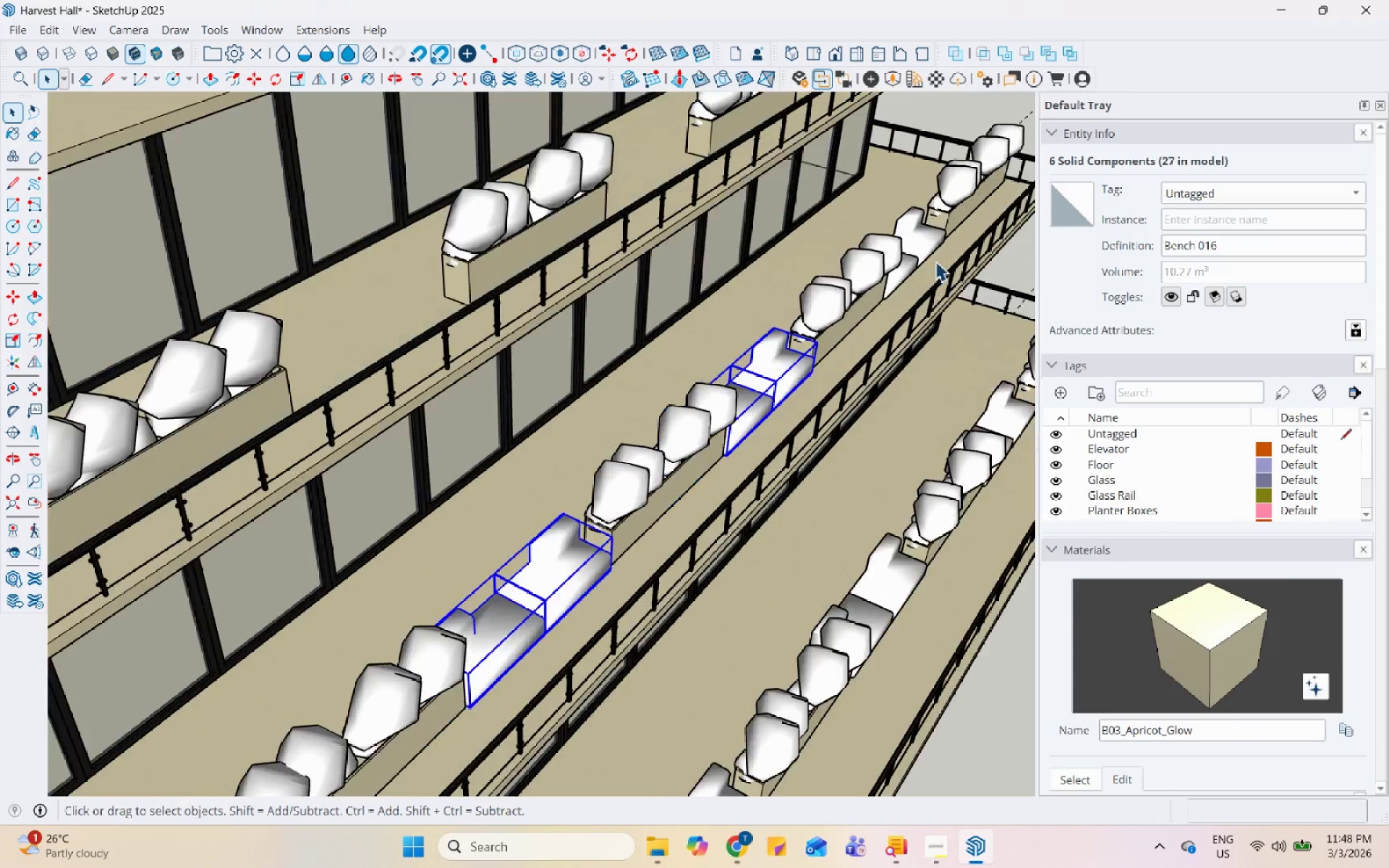 
left_click([910, 263])
 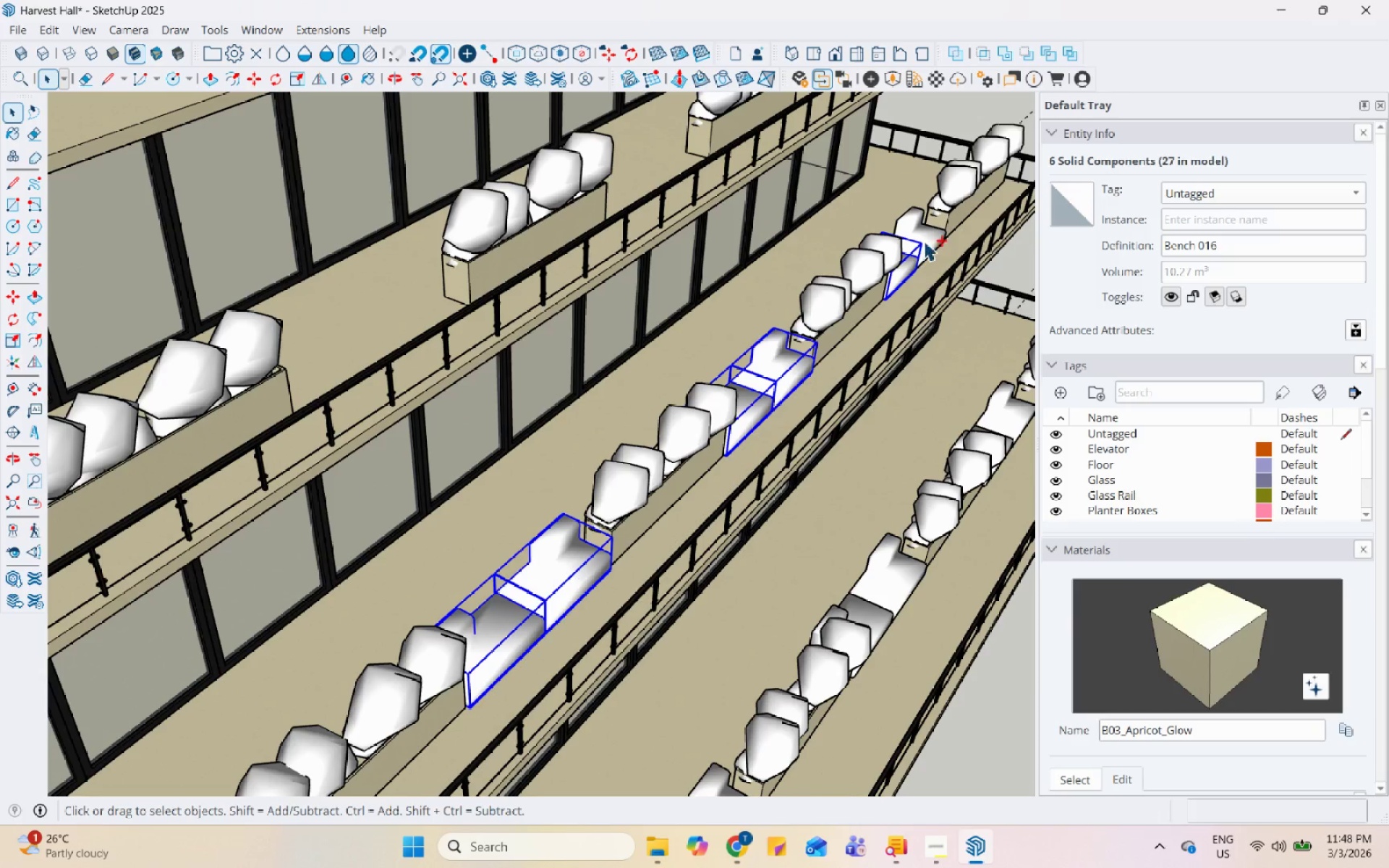 
double_click([925, 237])
 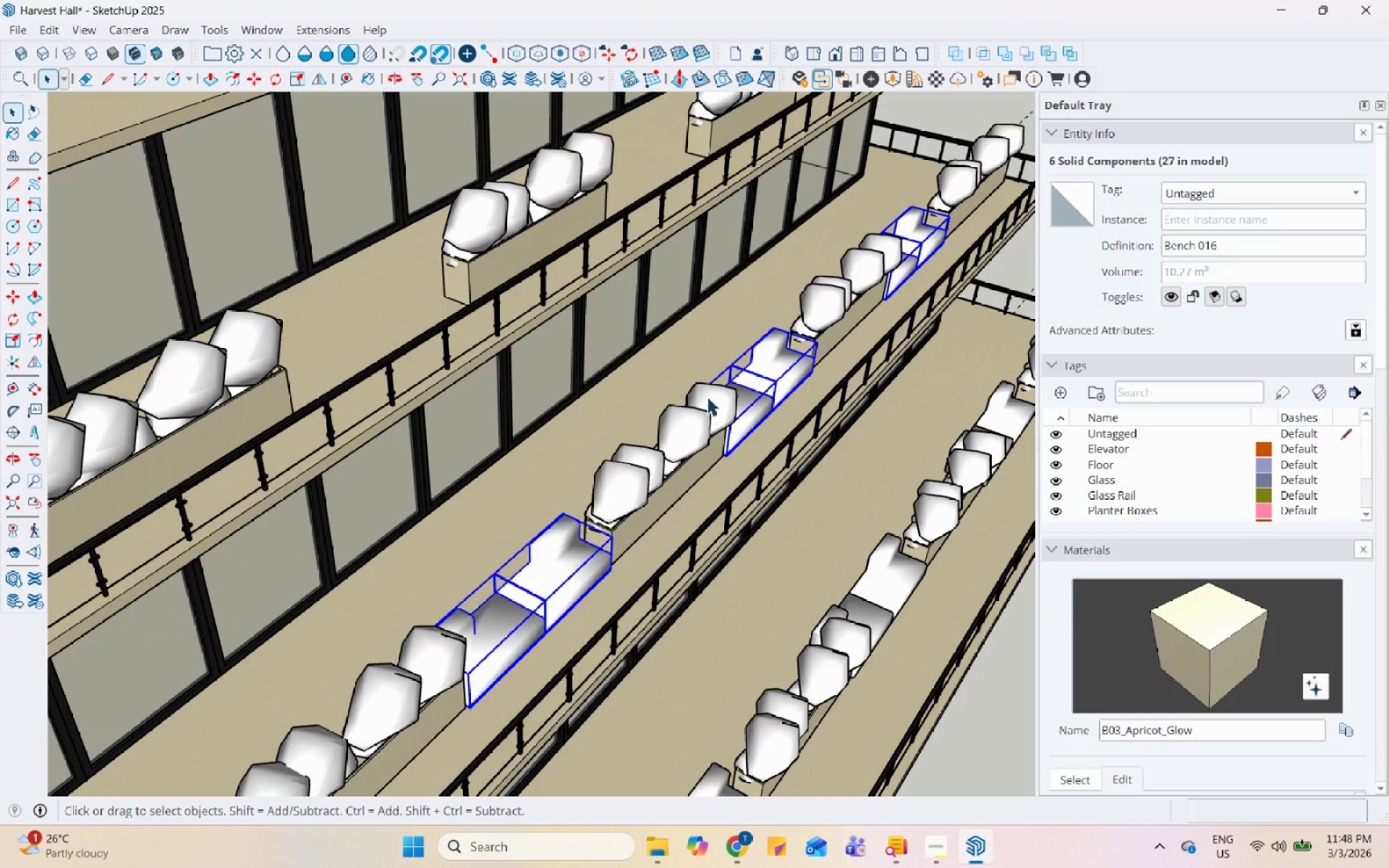 
scroll: coordinate [422, 695], scroll_direction: up, amount: 5.0
 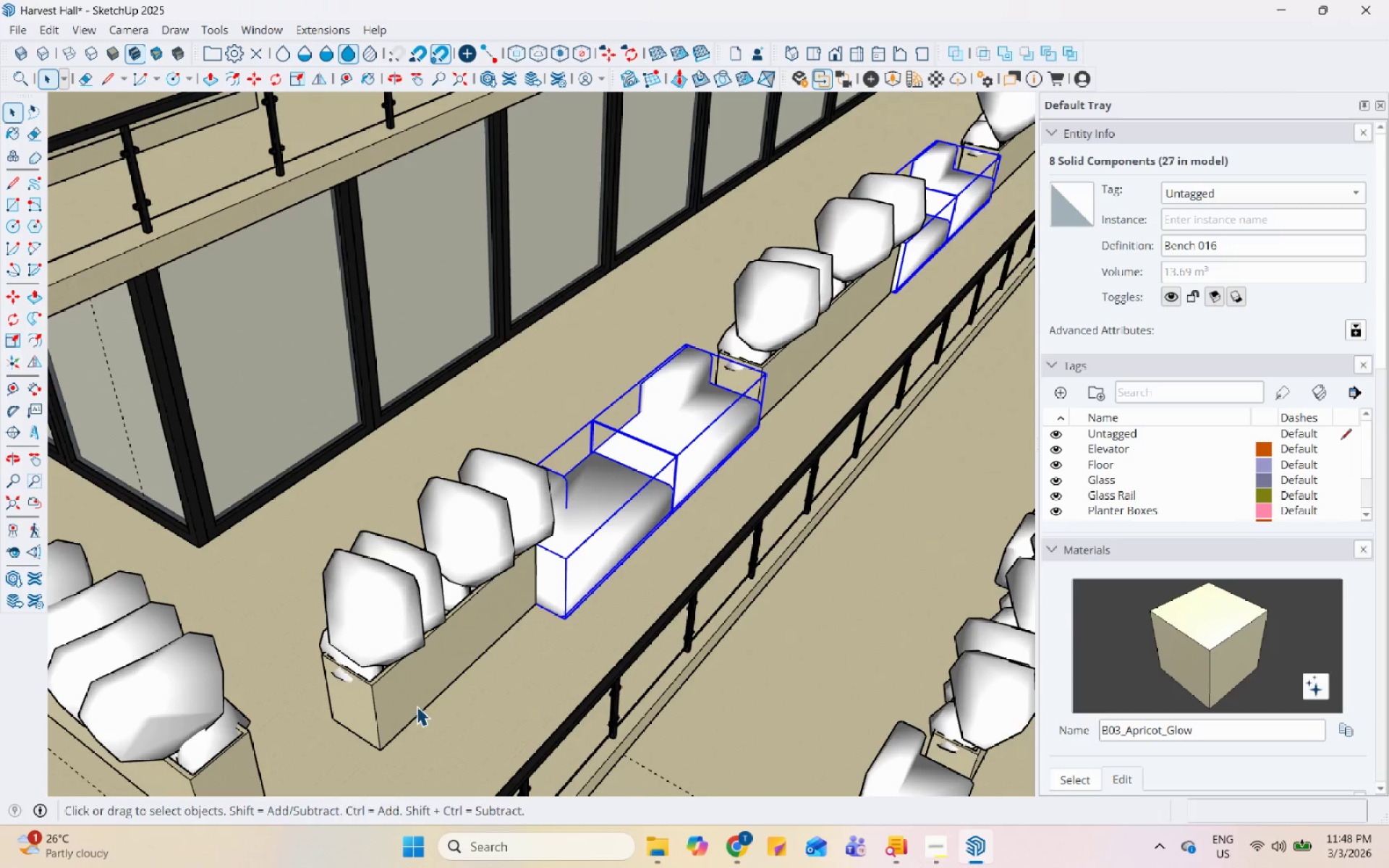 
scroll: coordinate [417, 705], scroll_direction: down, amount: 6.0
 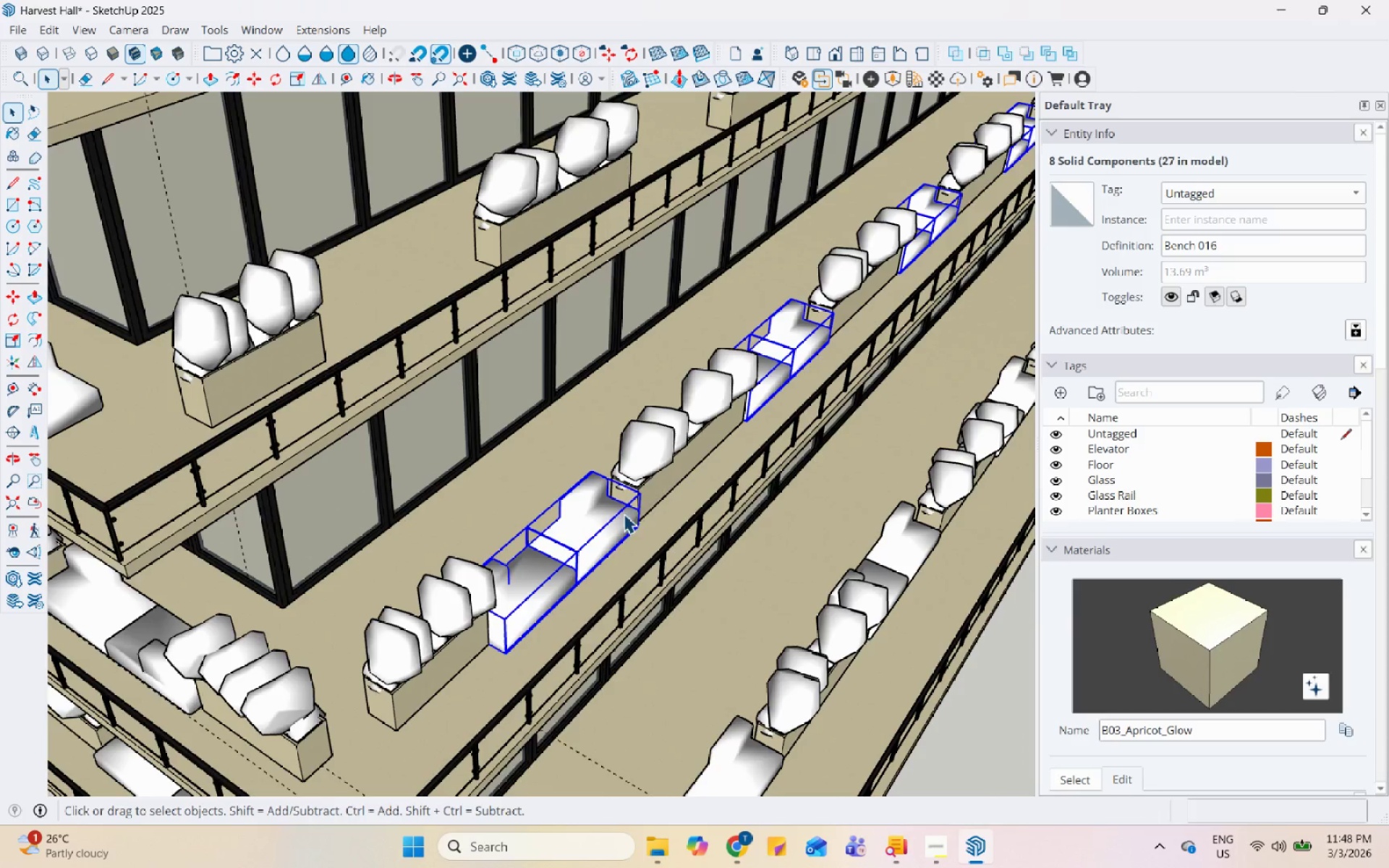 
scroll: coordinate [290, 604], scroll_direction: up, amount: 19.0
 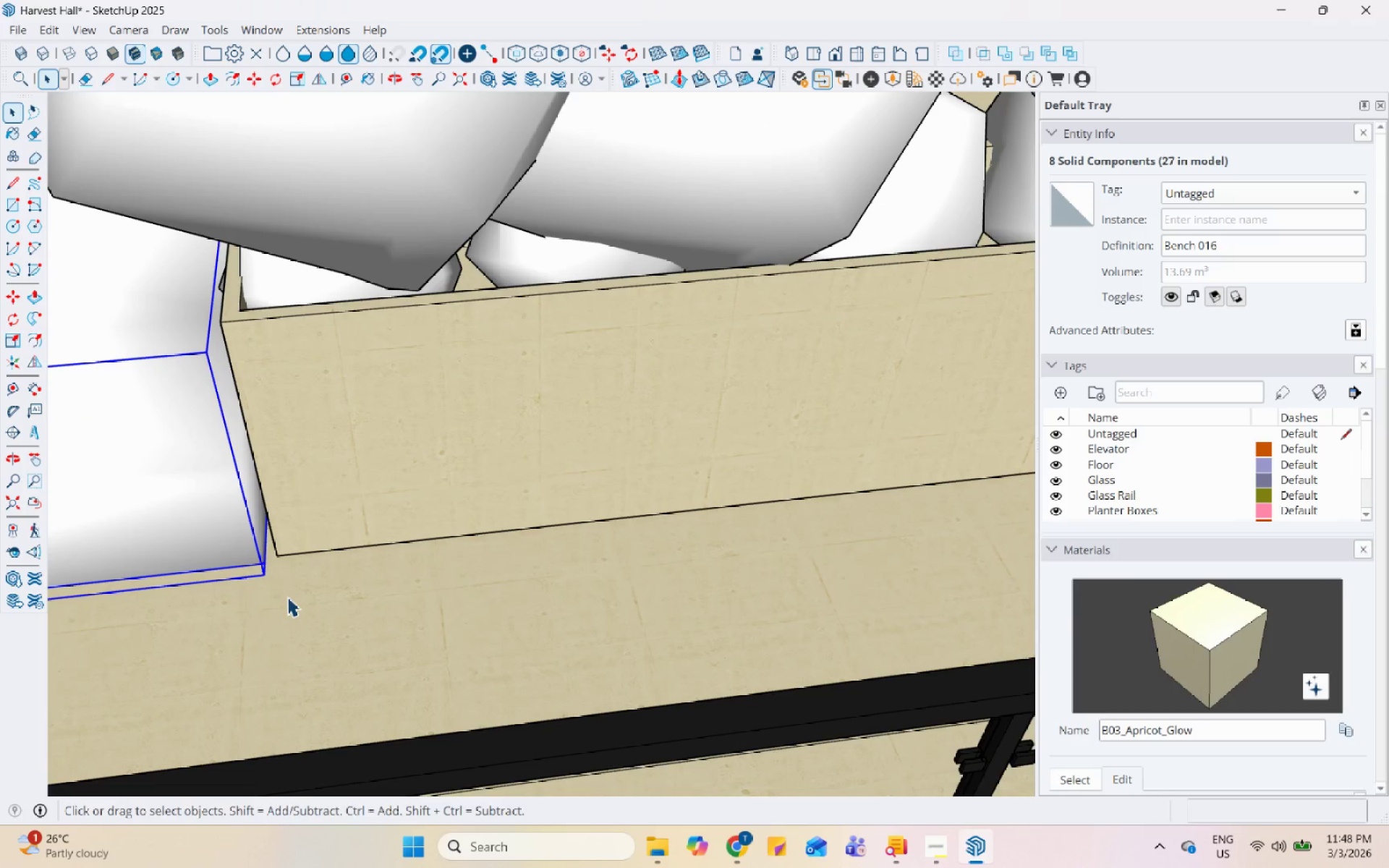 
key(M)
 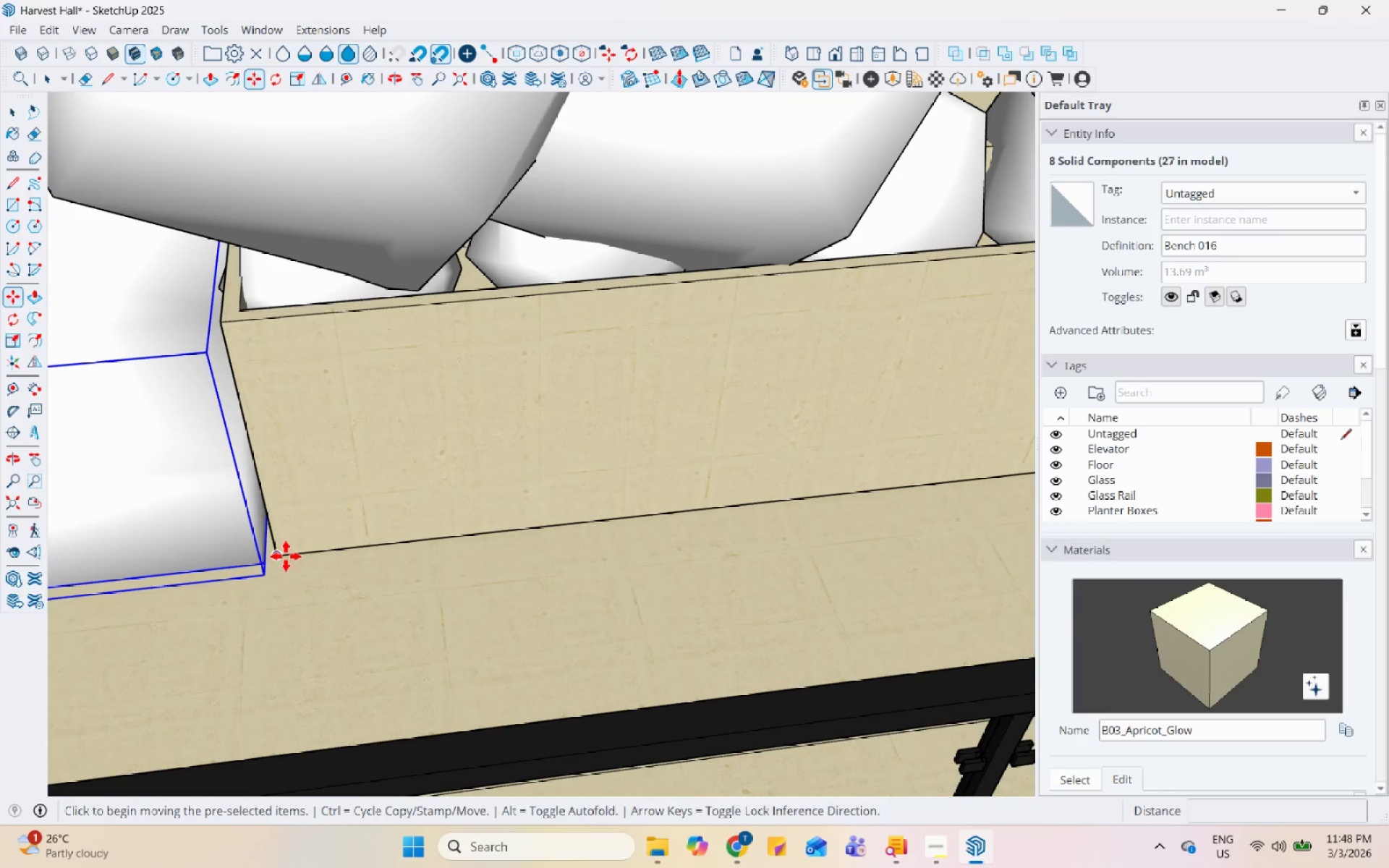 
left_click([283, 555])
 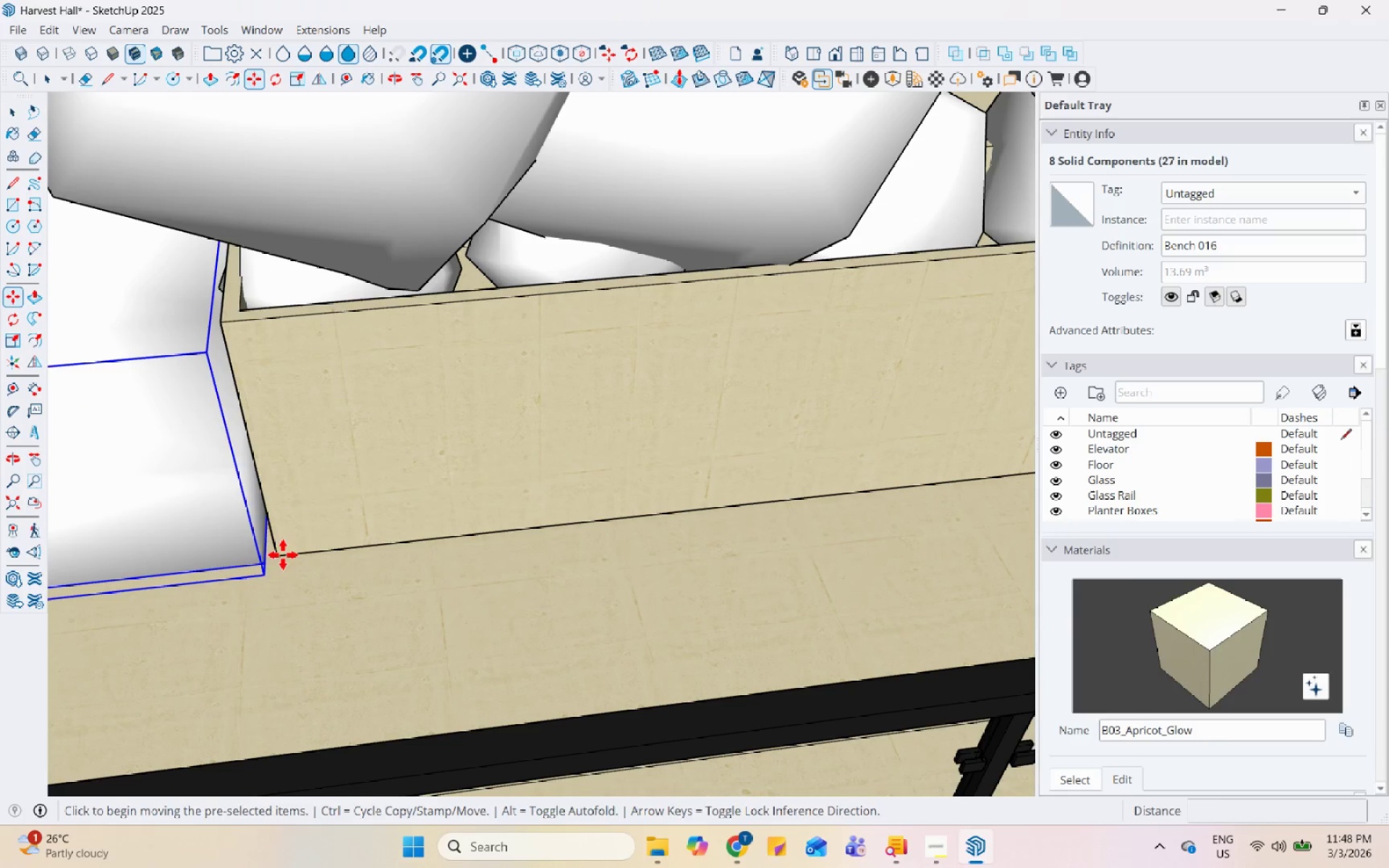 
key(Control+ControlLeft)
 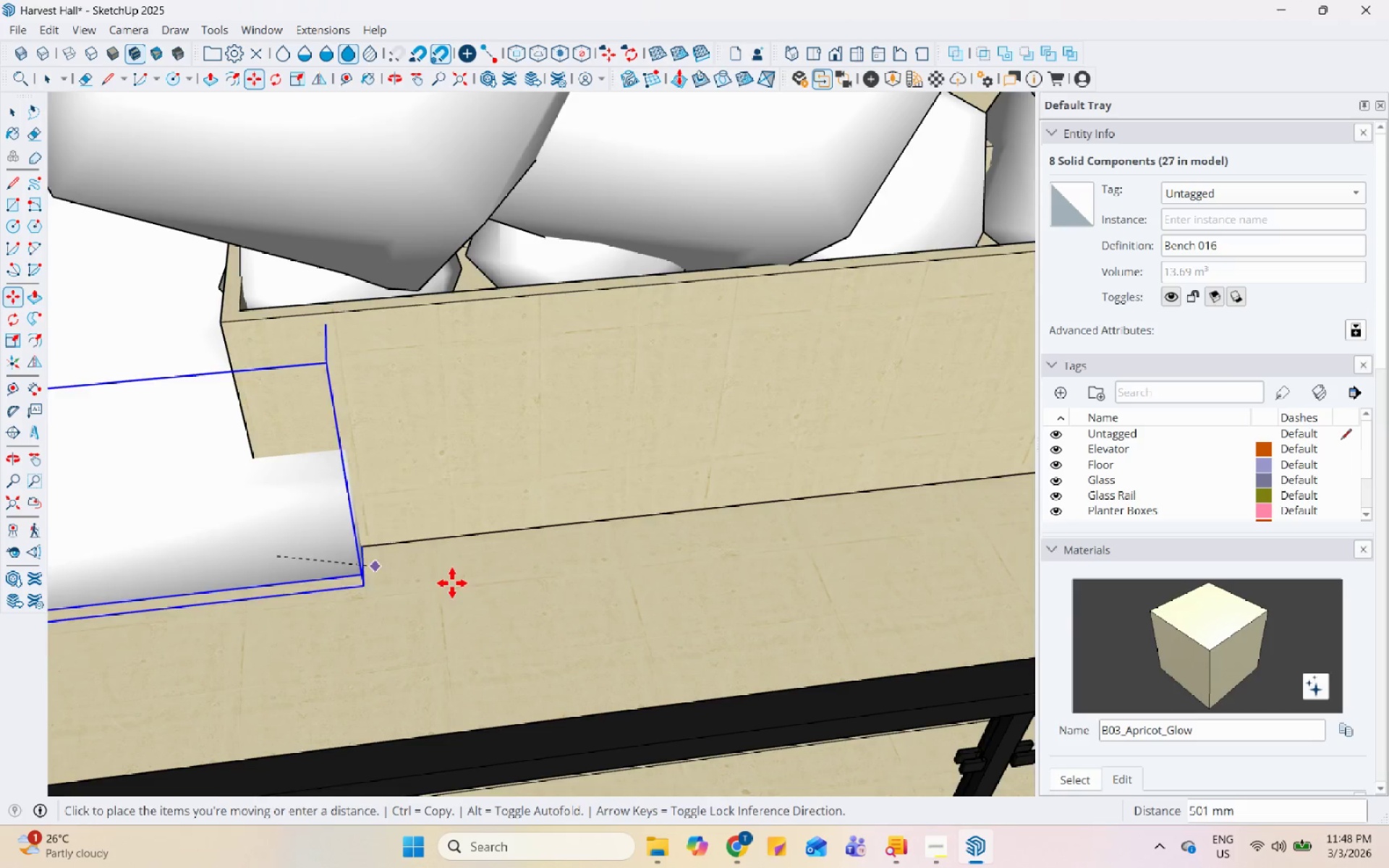 
scroll: coordinate [344, 535], scroll_direction: down, amount: 17.0
 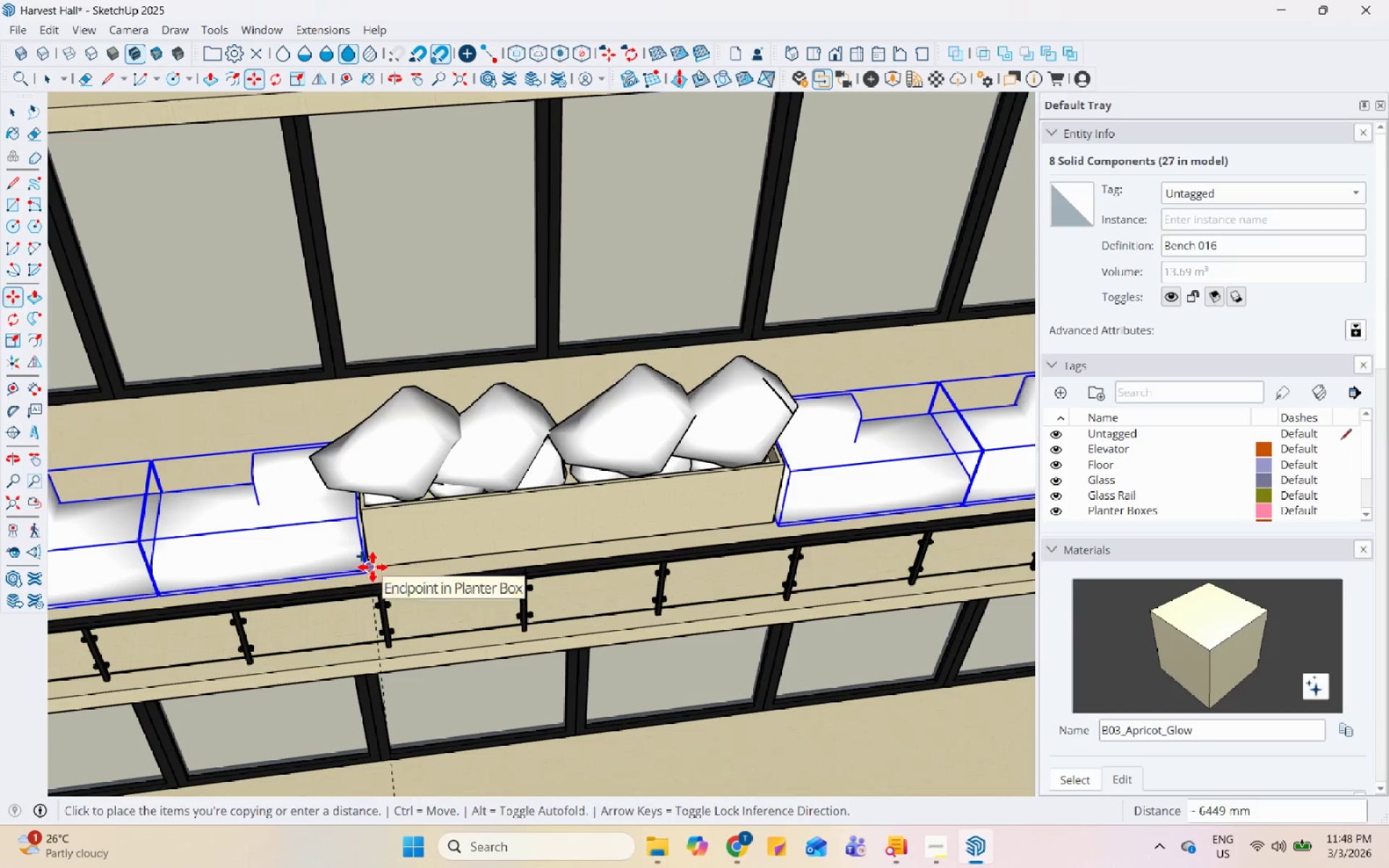 
key(Space)
 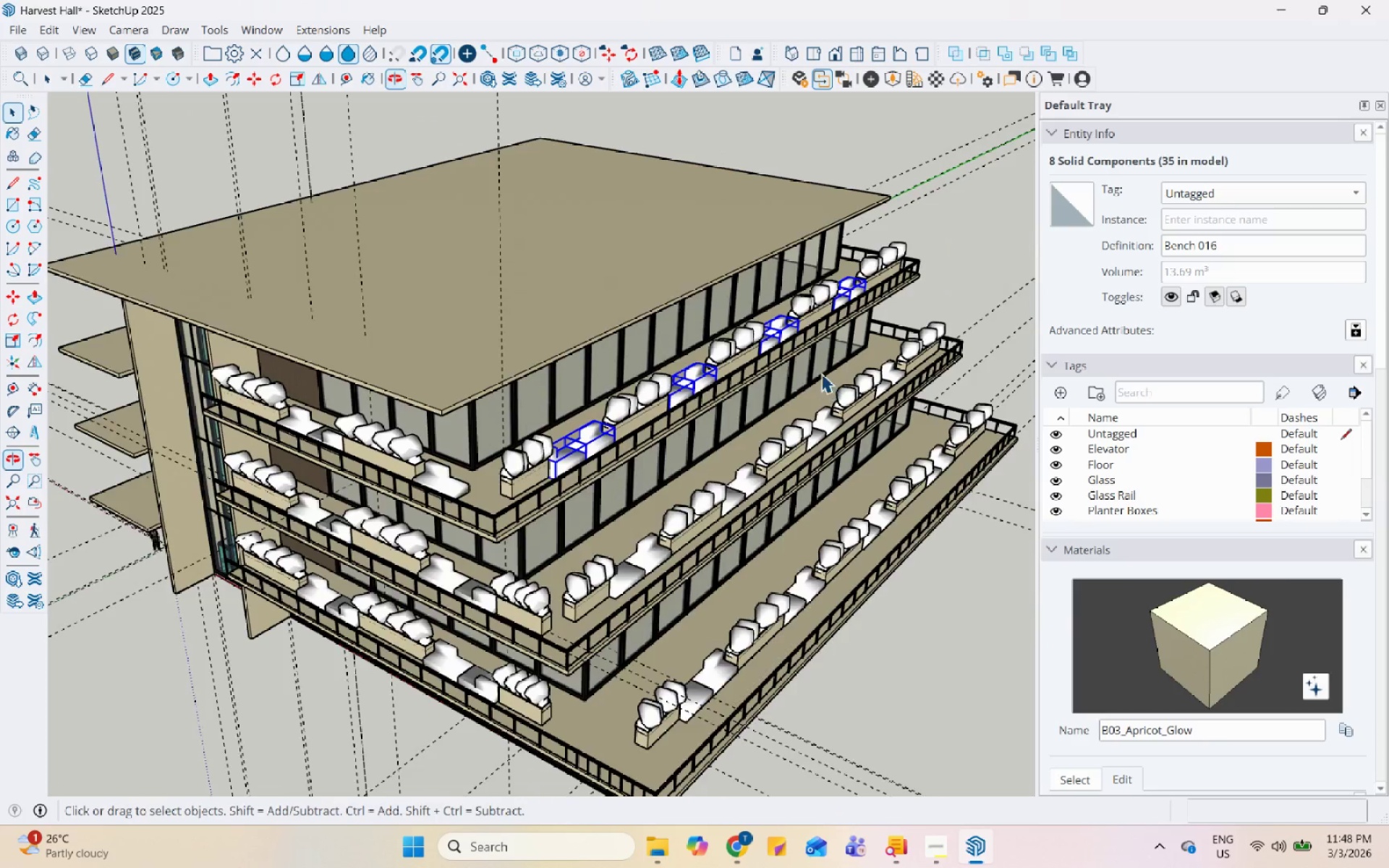 
scroll: coordinate [499, 483], scroll_direction: down, amount: 16.0
 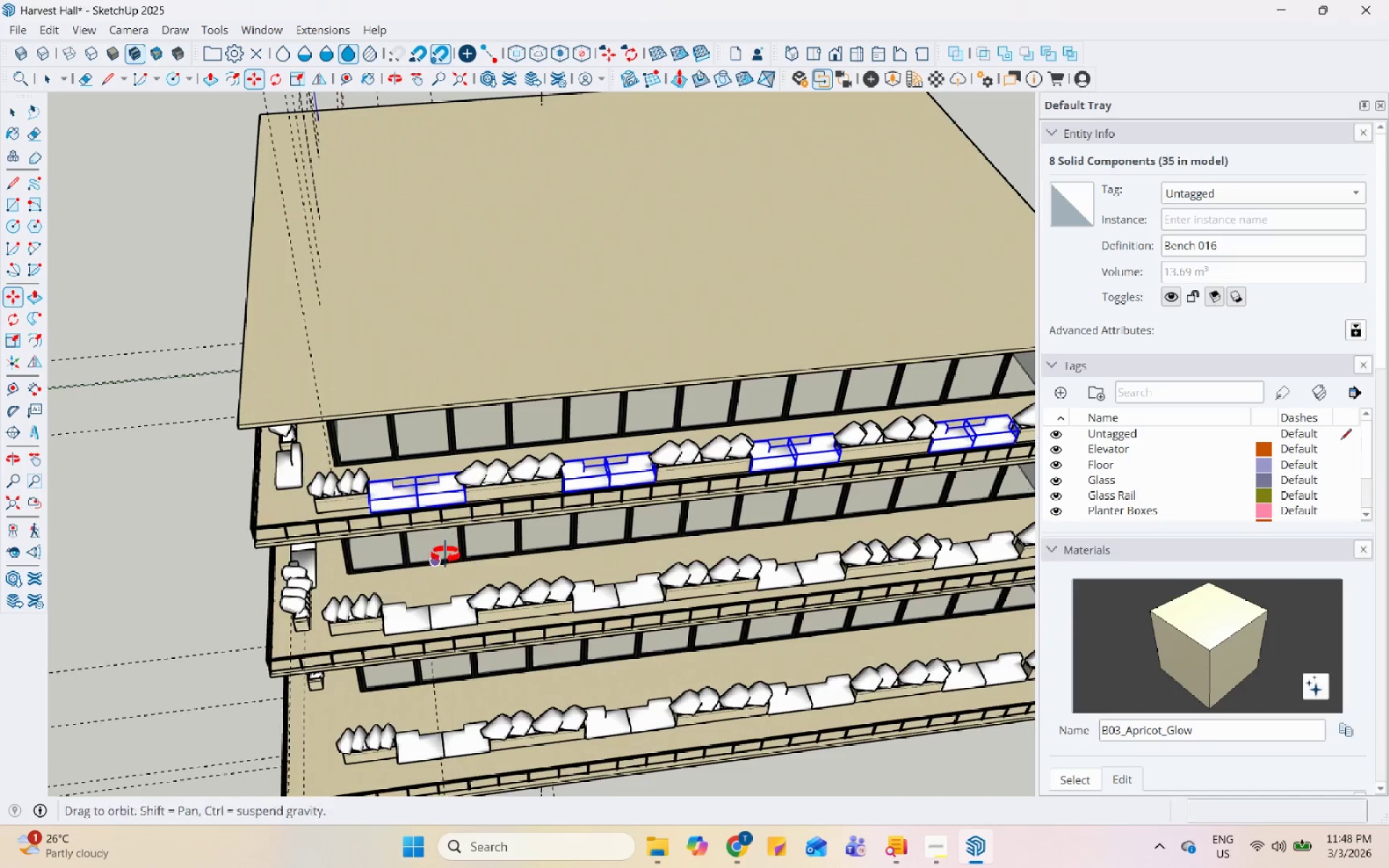 
left_click([828, 567])
 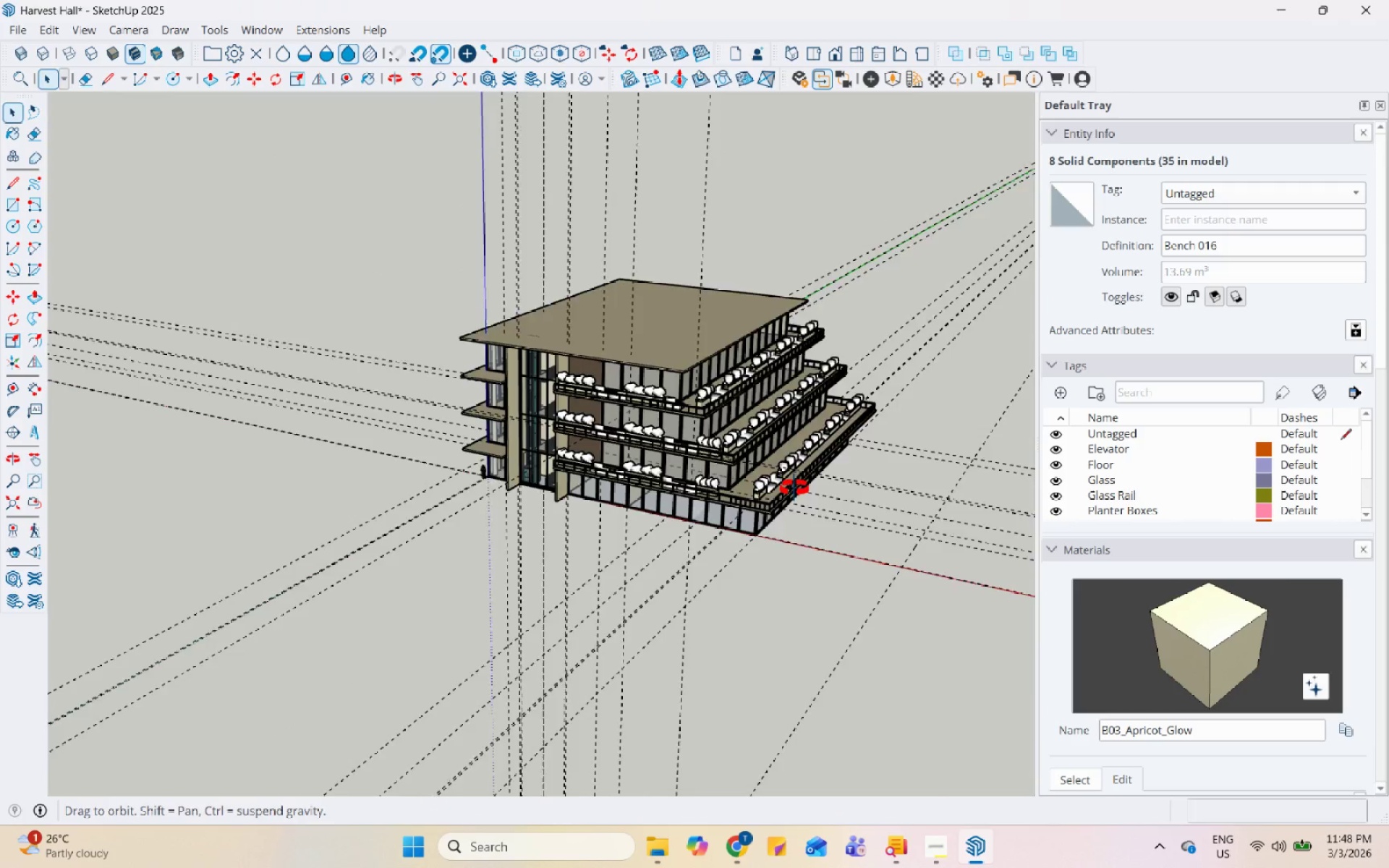 
scroll: coordinate [799, 391], scroll_direction: down, amount: 8.0
 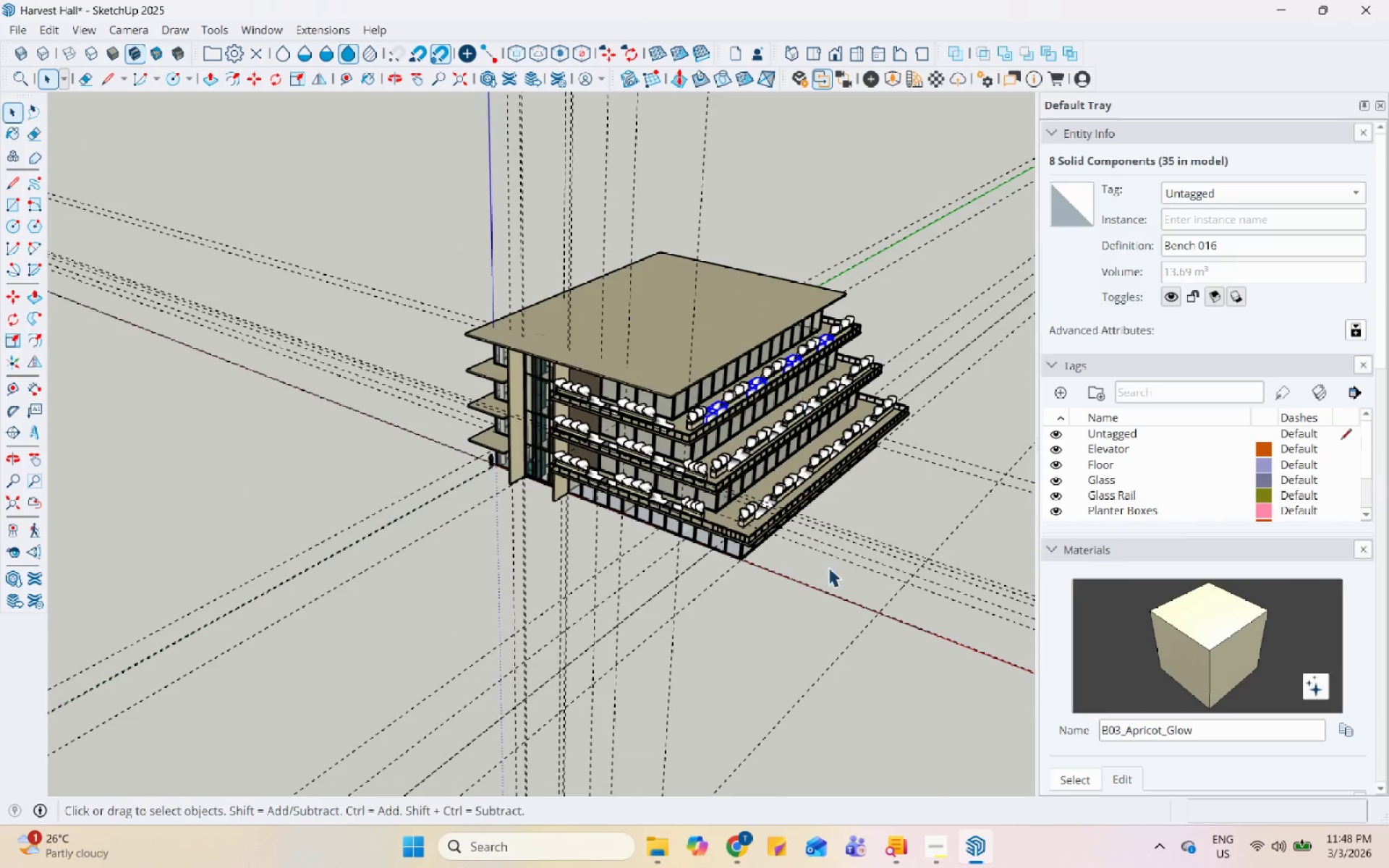 
scroll: coordinate [547, 458], scroll_direction: up, amount: 11.0
 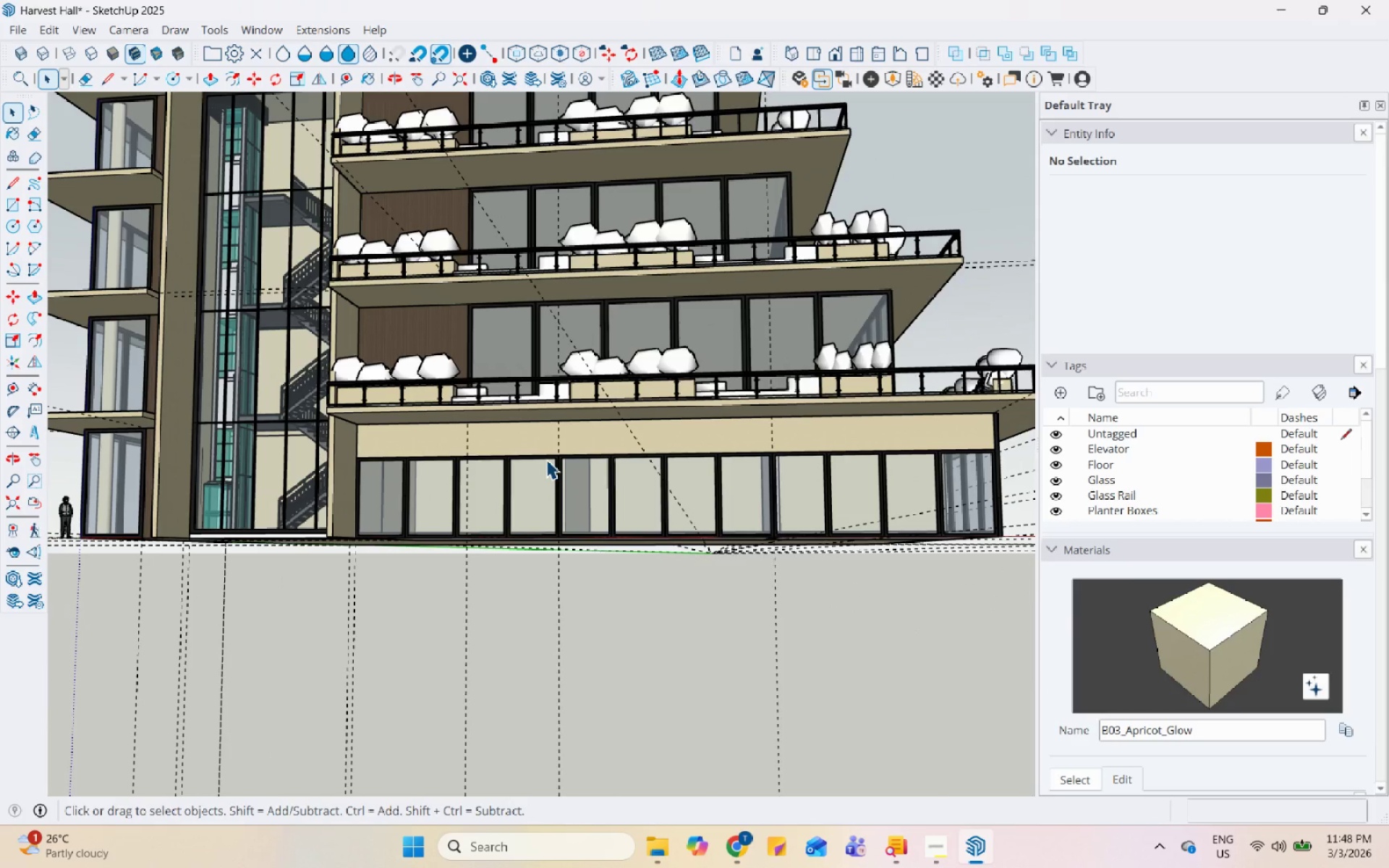 
wait(7.63)
 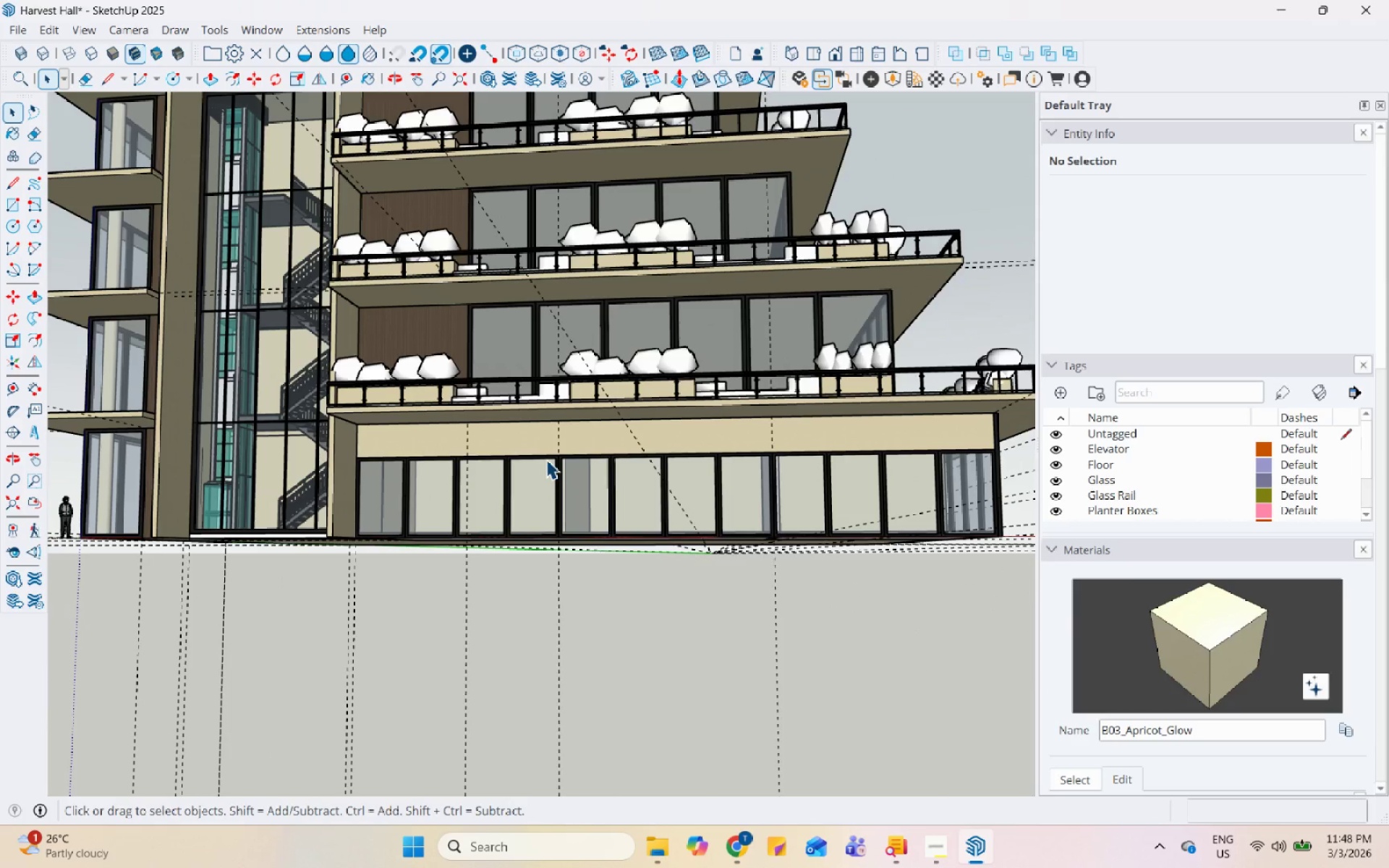 
scroll: coordinate [572, 461], scroll_direction: up, amount: 4.0
 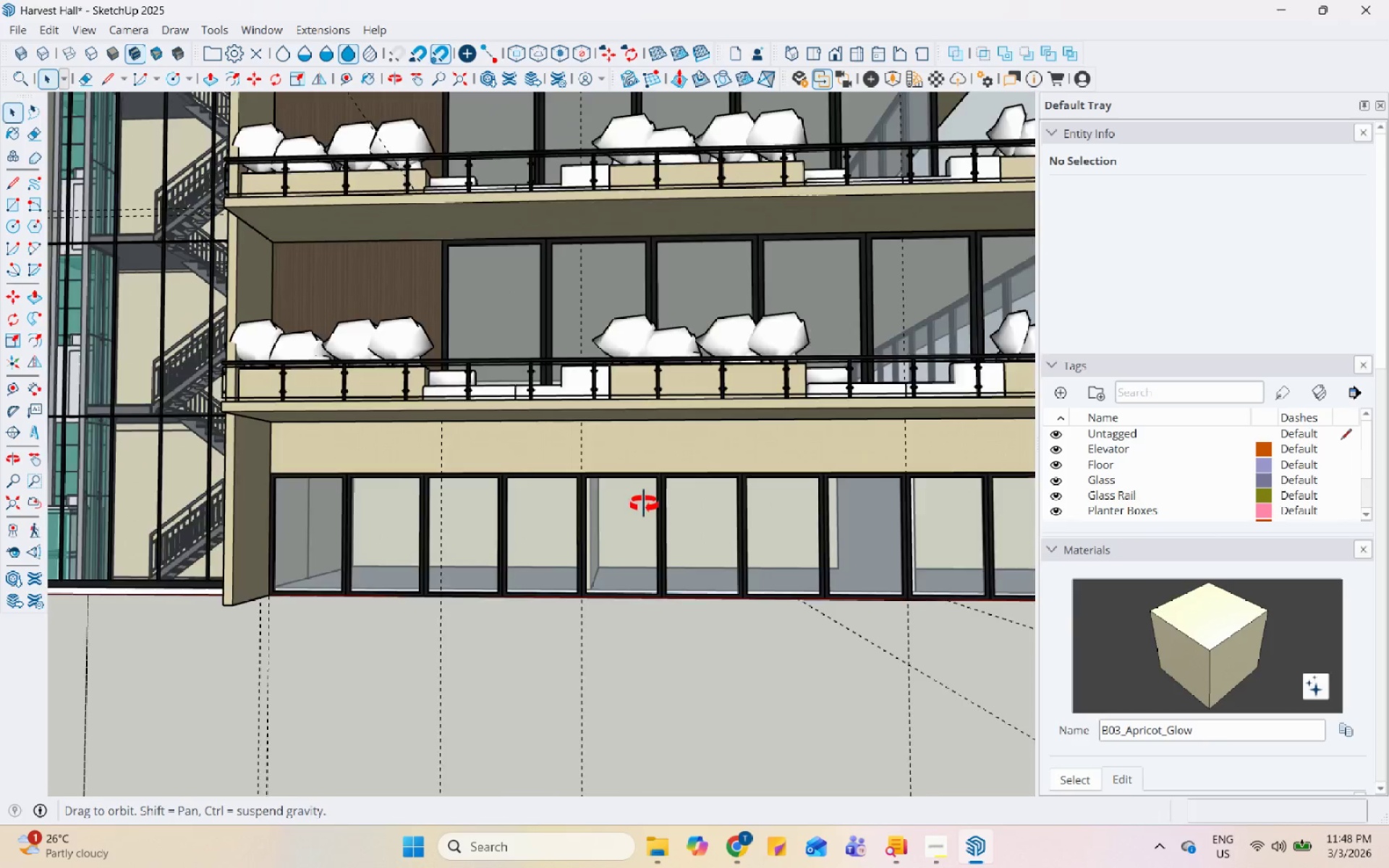 
scroll: coordinate [645, 495], scroll_direction: down, amount: 4.0
 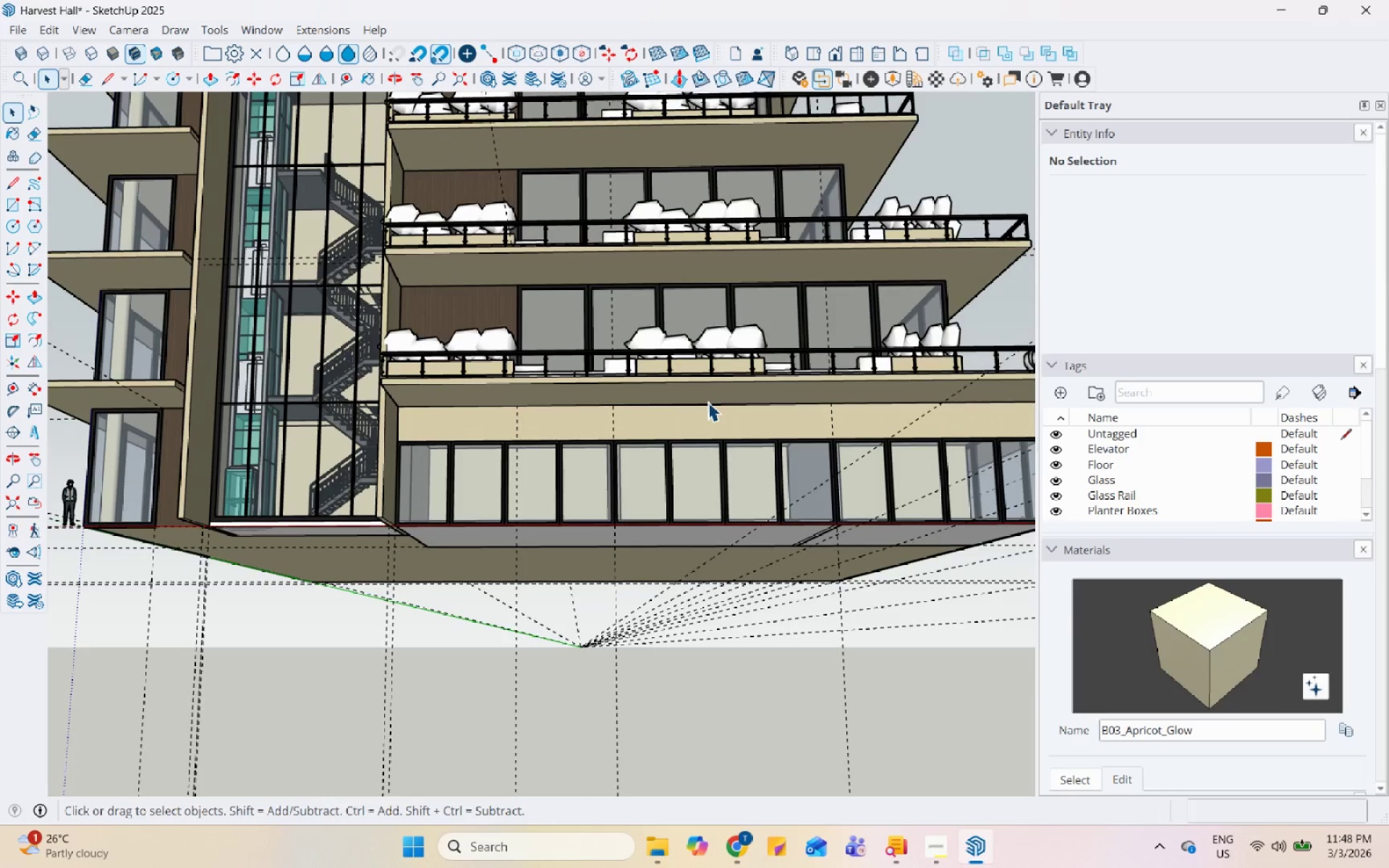 
key(Control+S)